 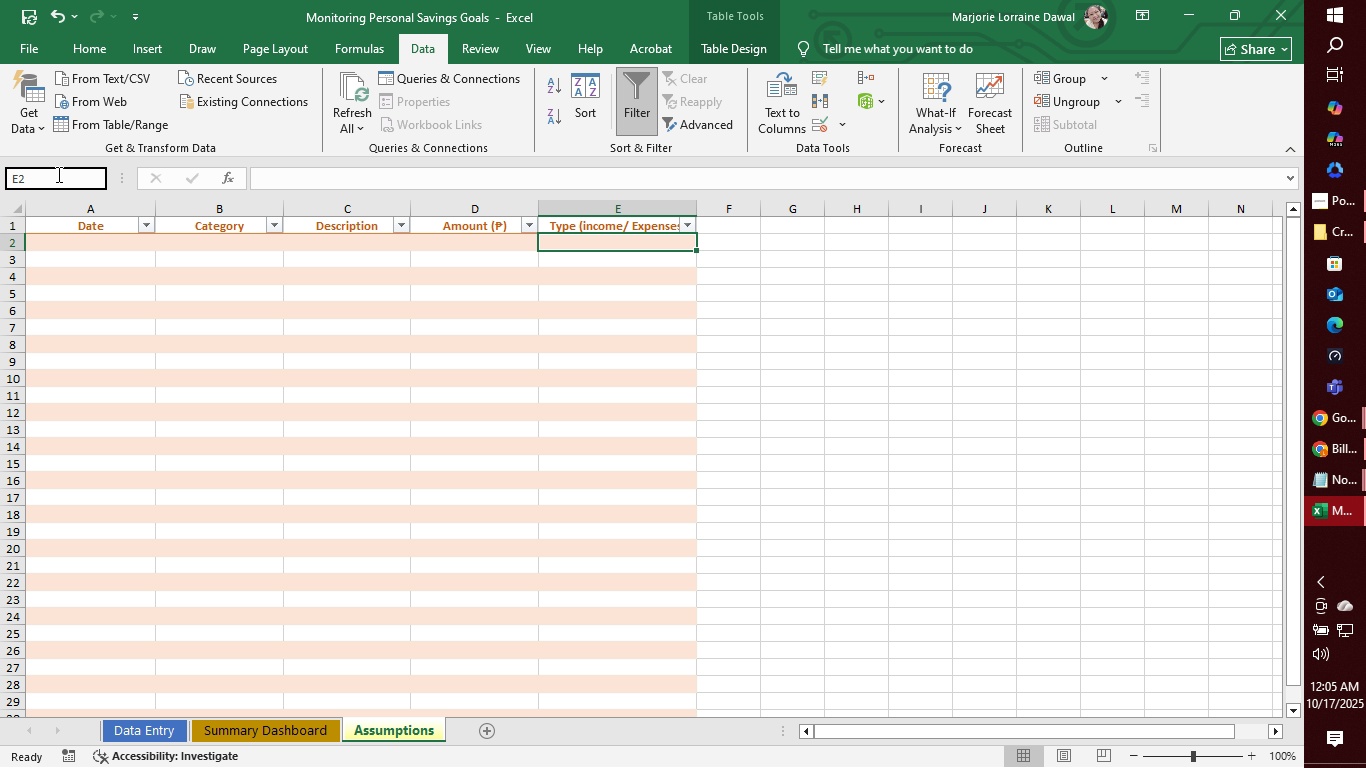 
type(:E1000)
 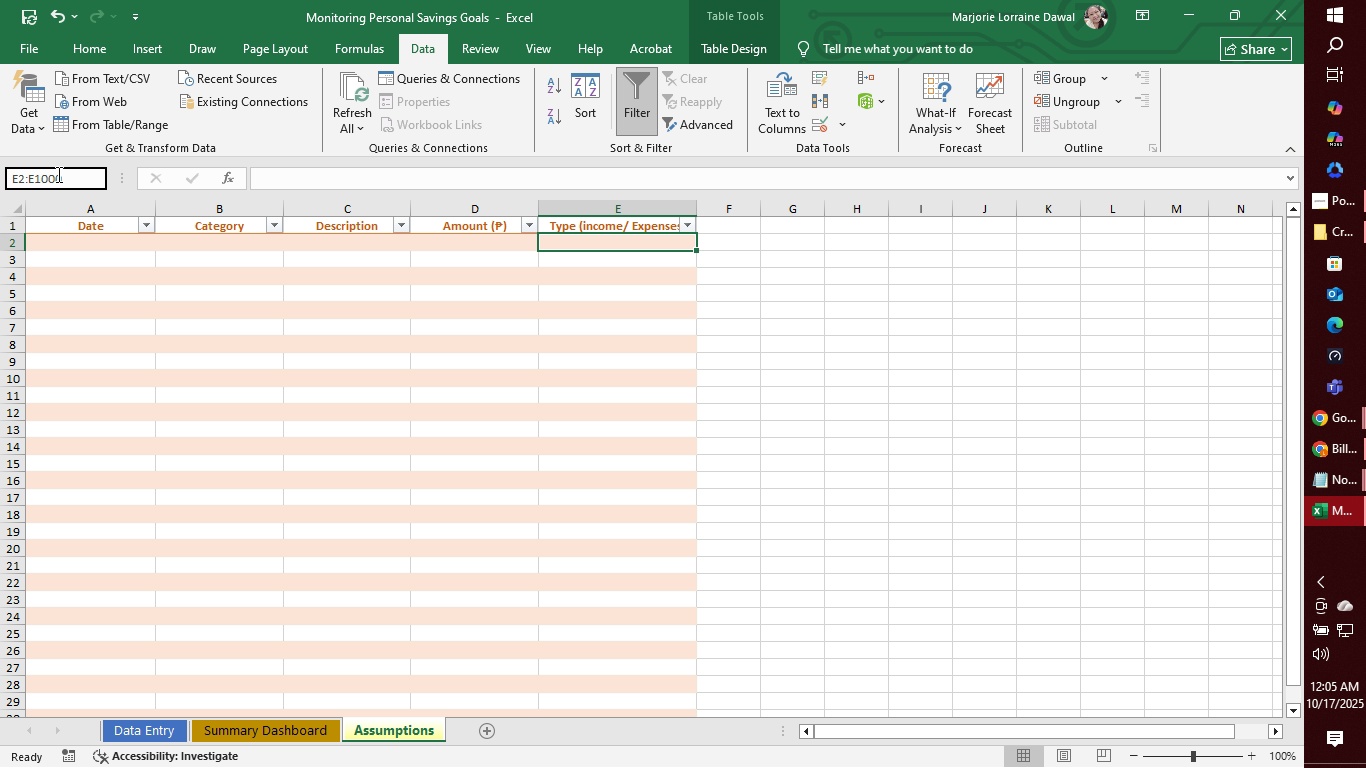 
key(Enter)
 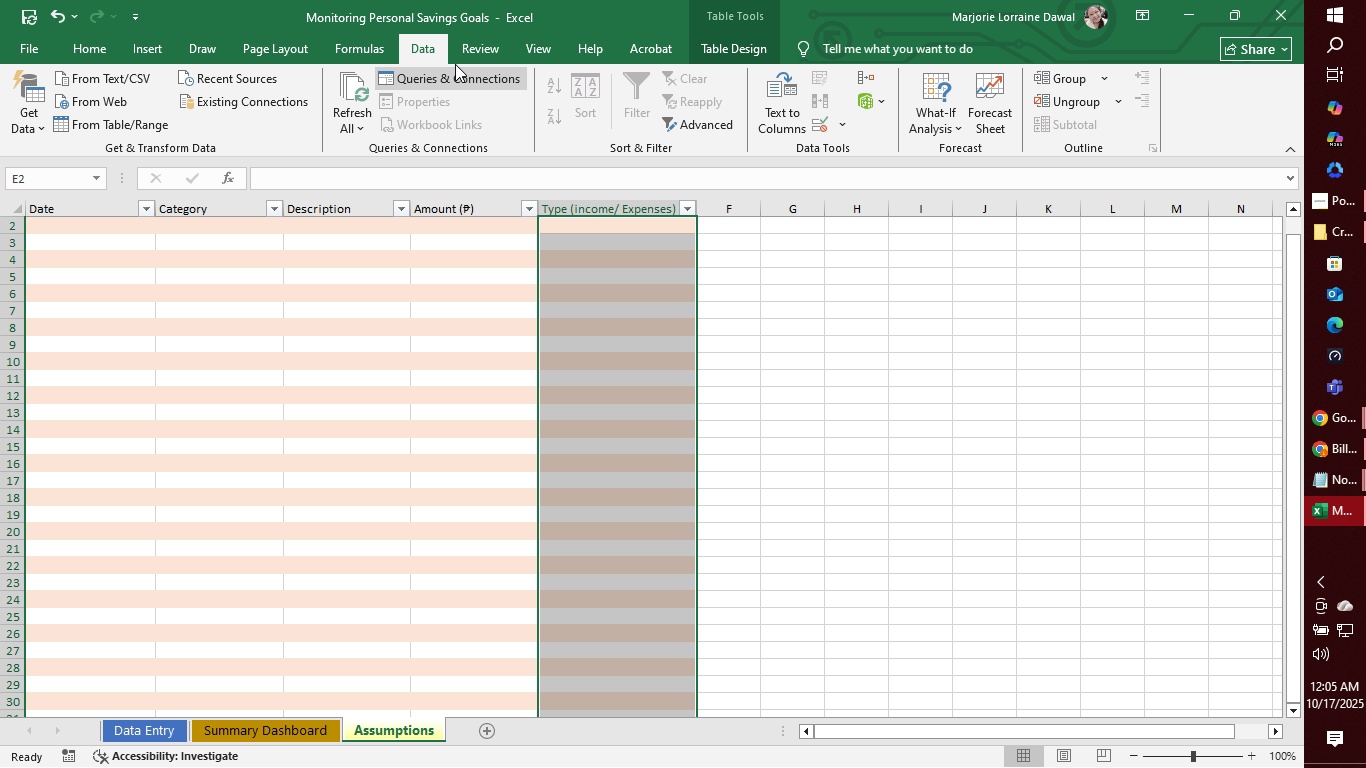 
left_click([431, 51])
 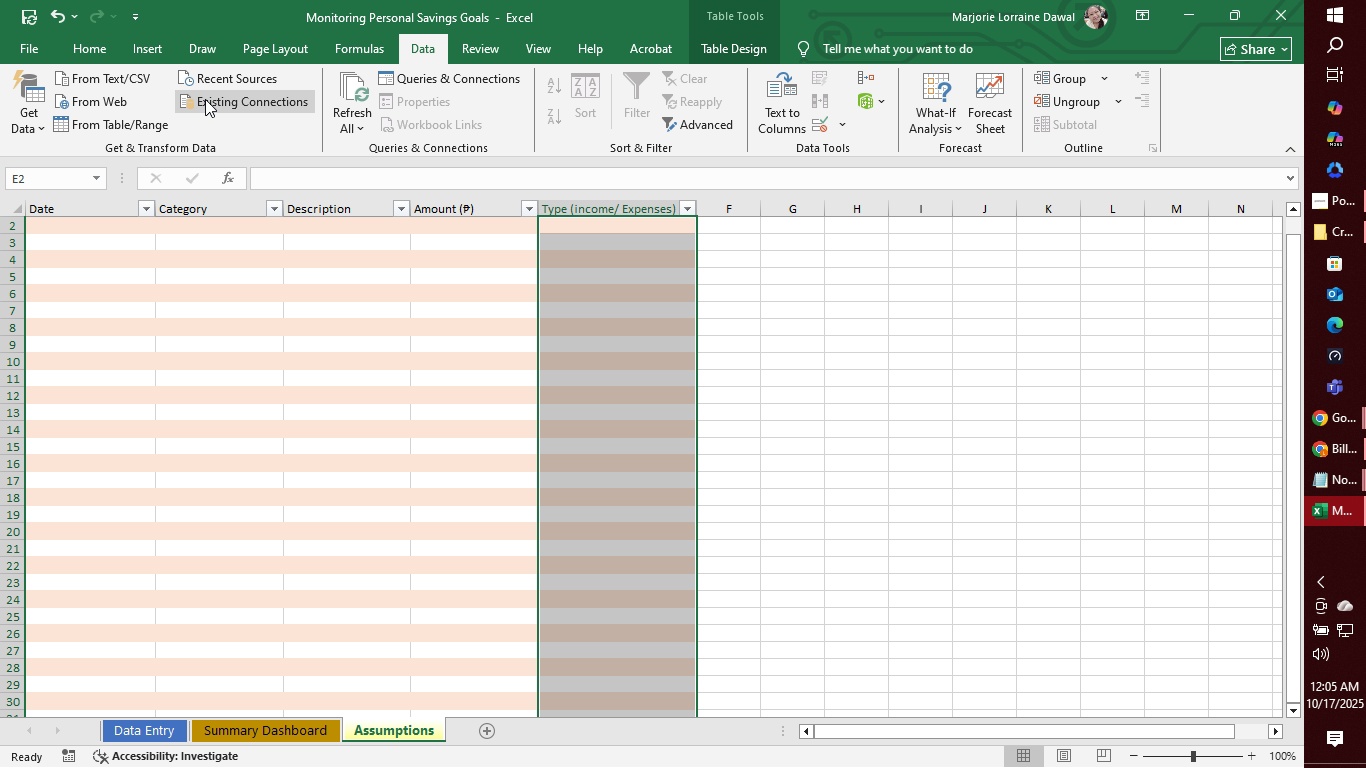 
wait(5.68)
 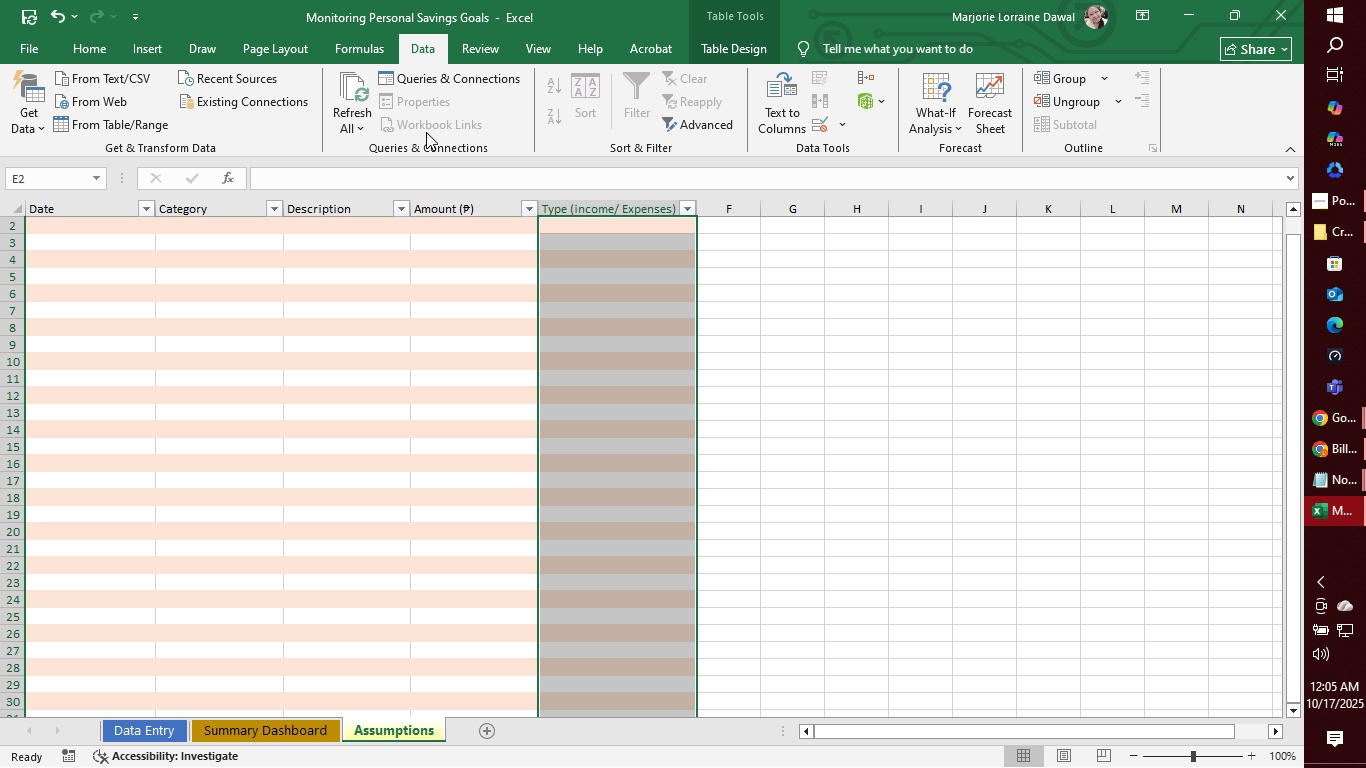 
left_click([32, 133])
 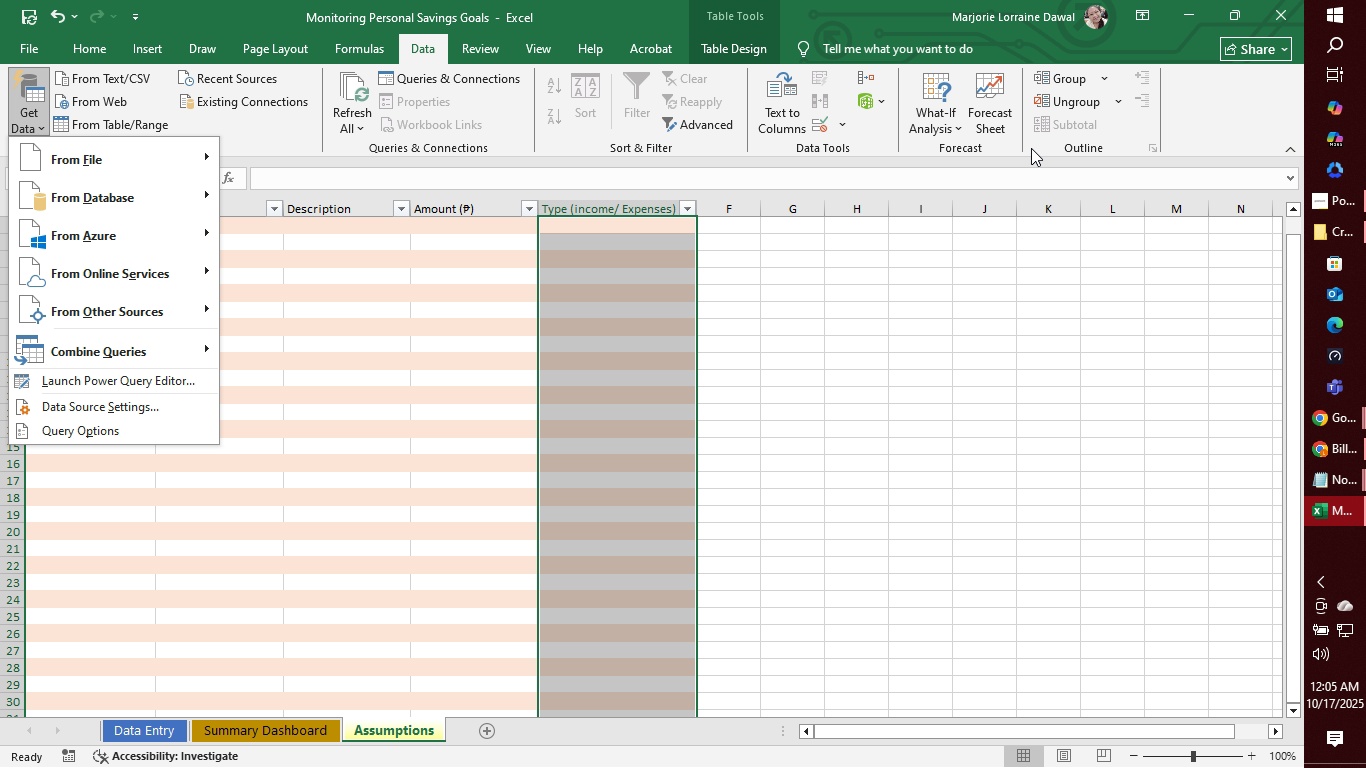 
wait(11.57)
 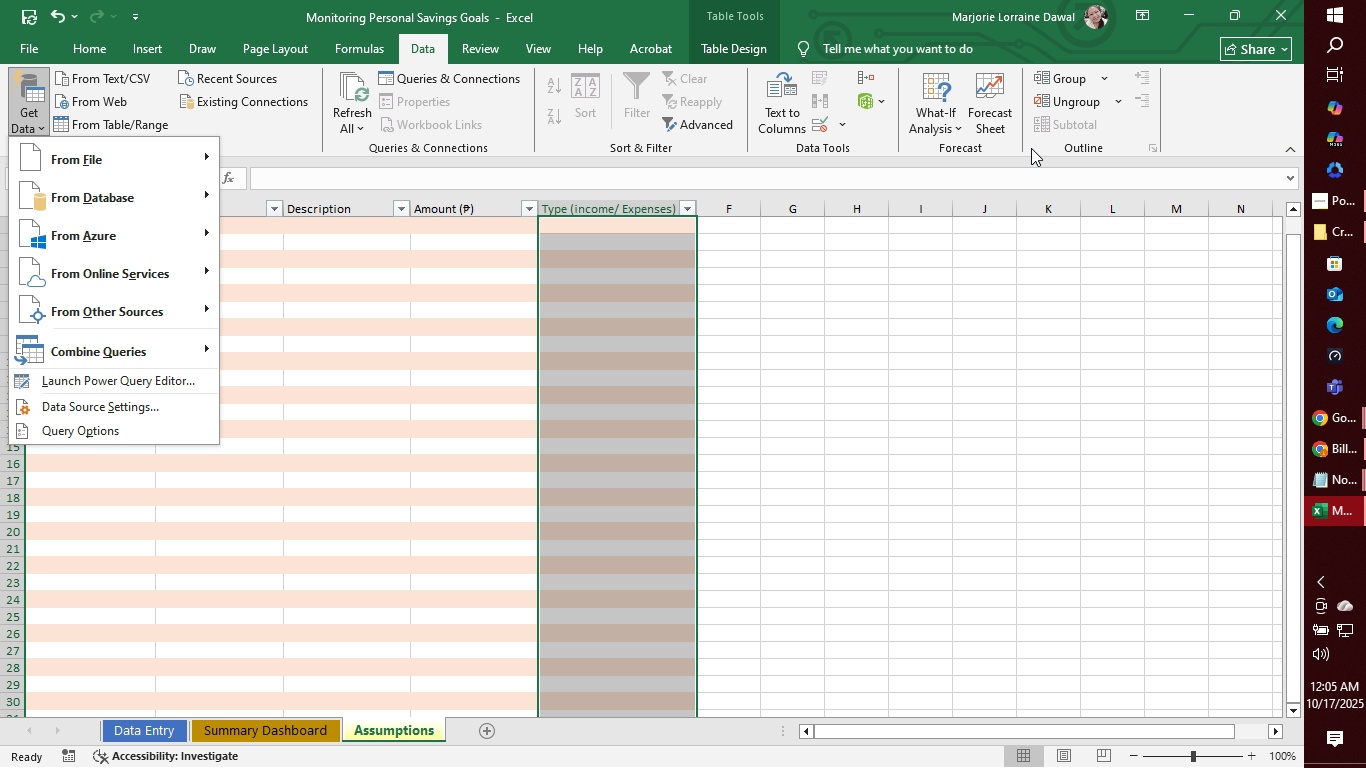 
left_click([539, 44])
 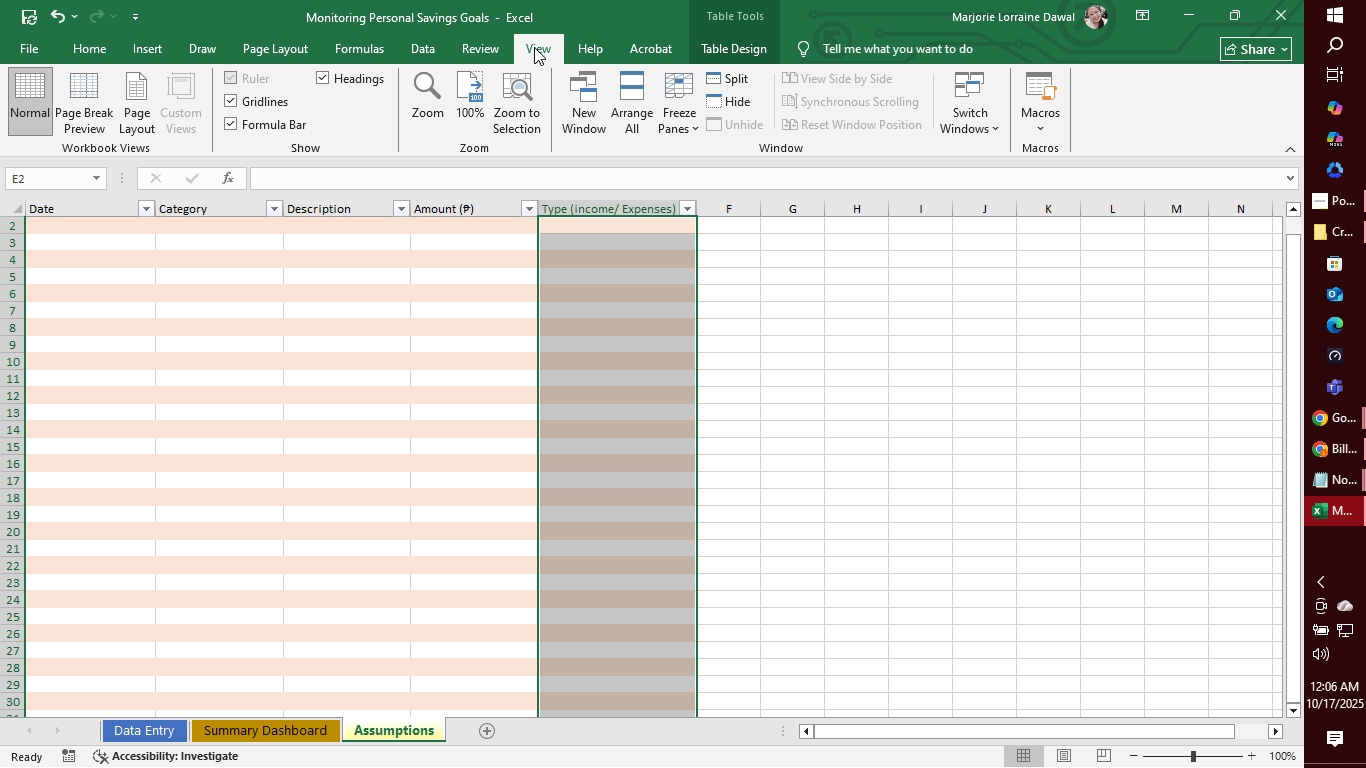 
wait(6.2)
 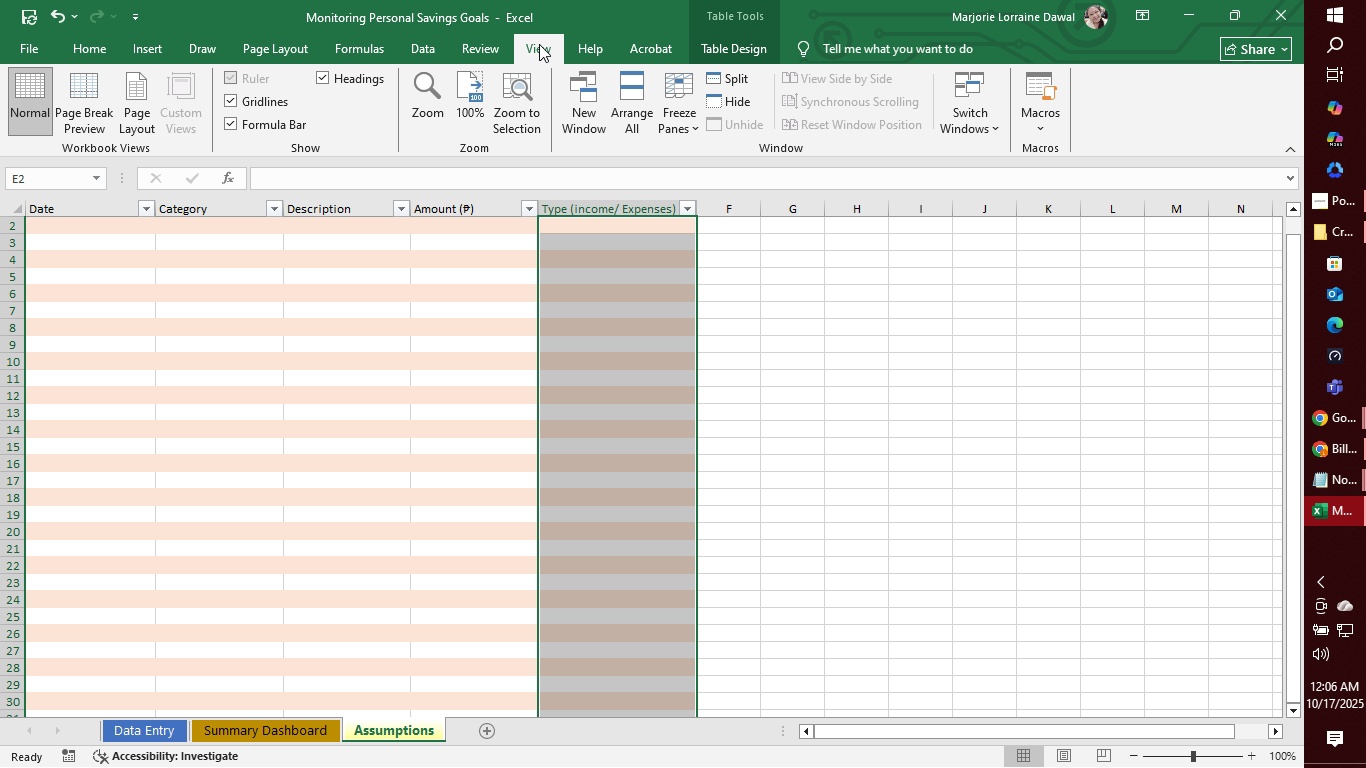 
left_click([484, 53])
 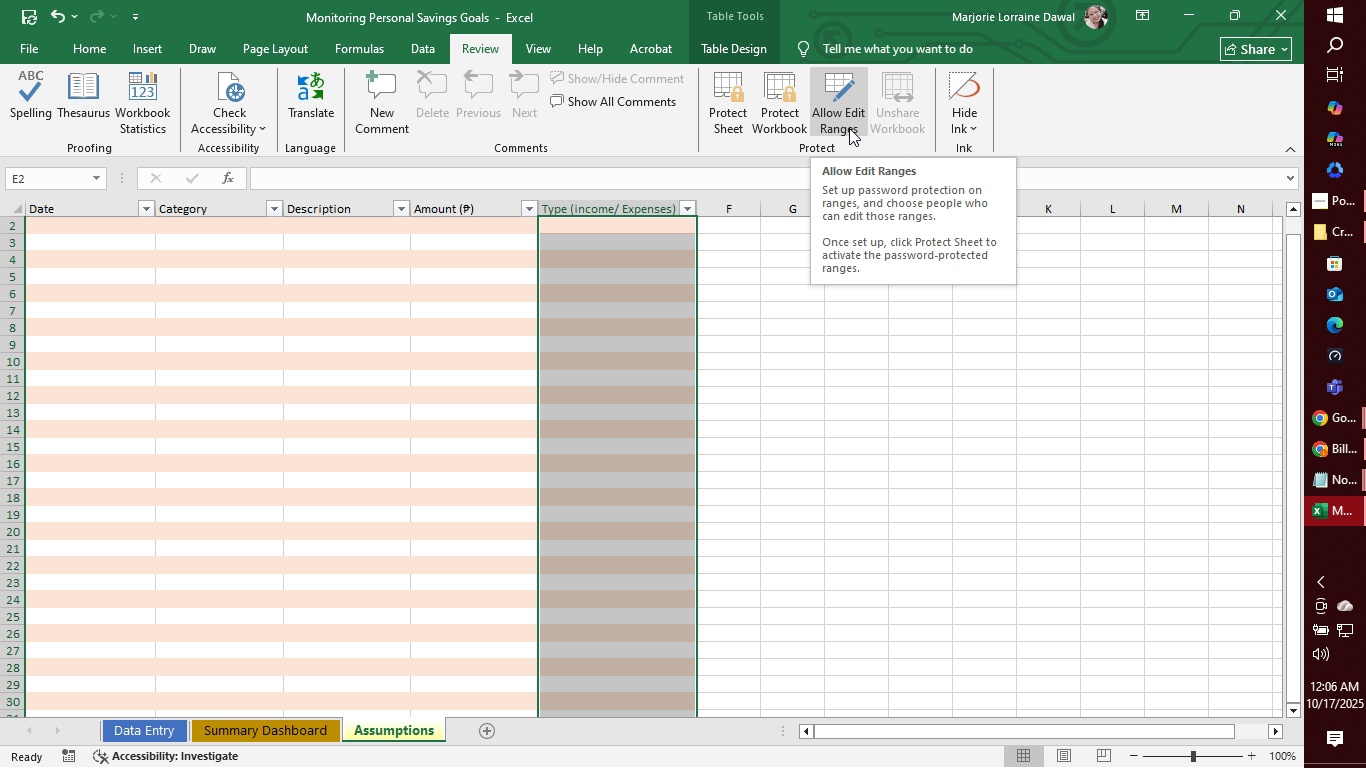 
wait(26.86)
 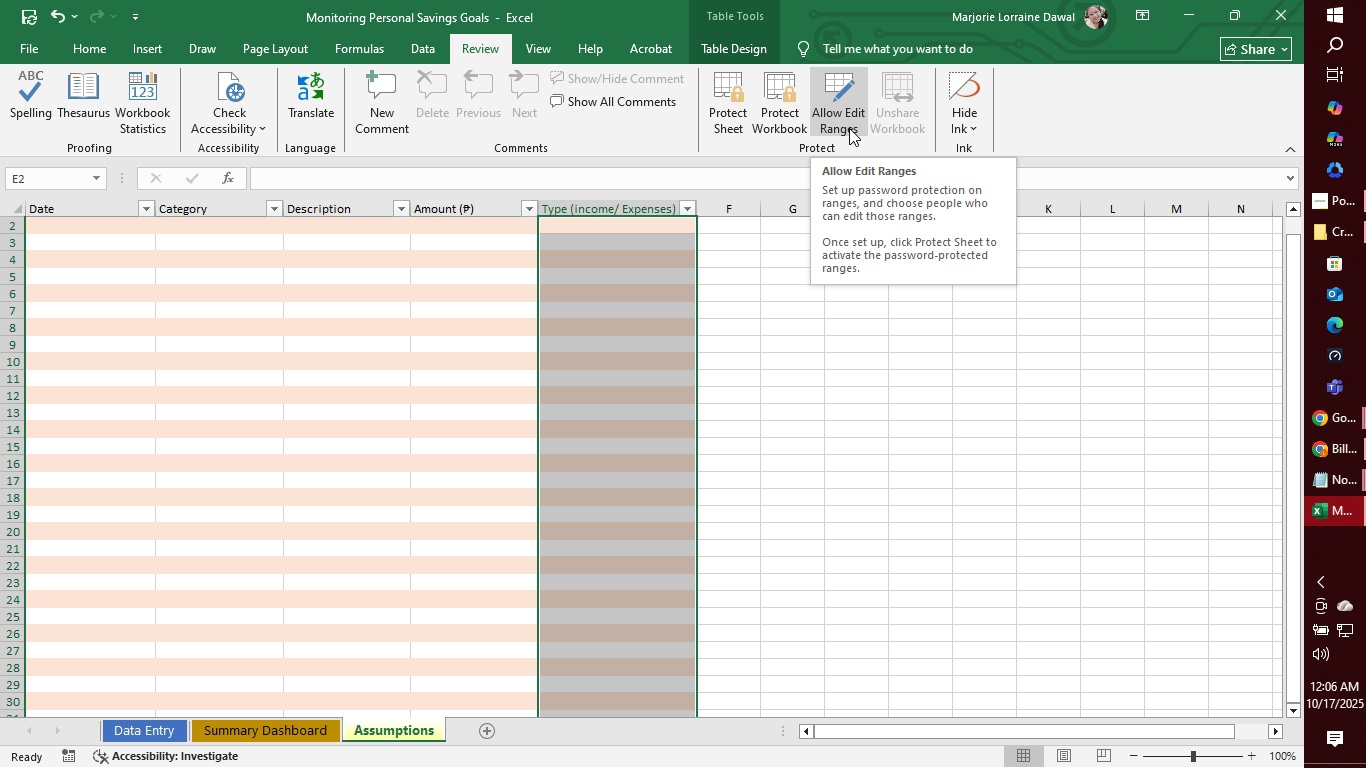 
left_click([849, 128])
 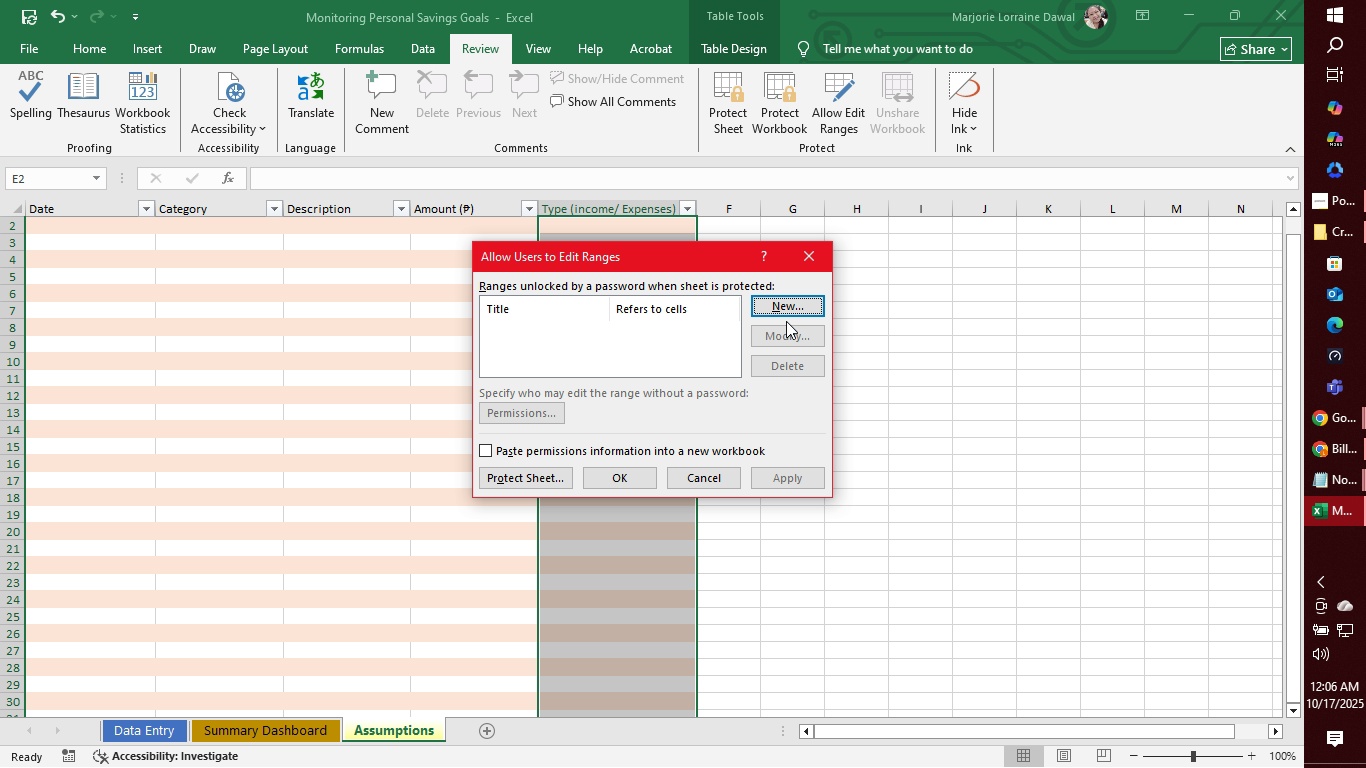 
left_click([789, 313])
 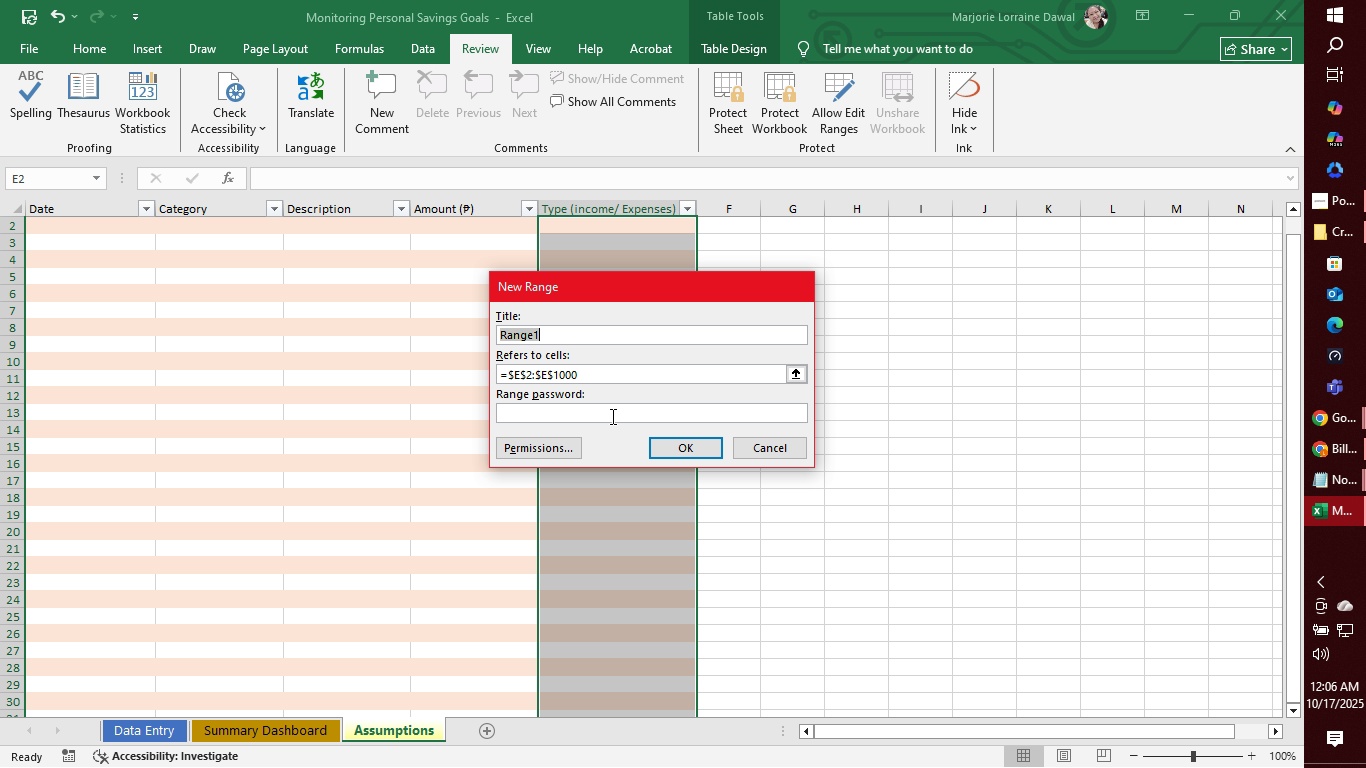 
left_click([753, 445])
 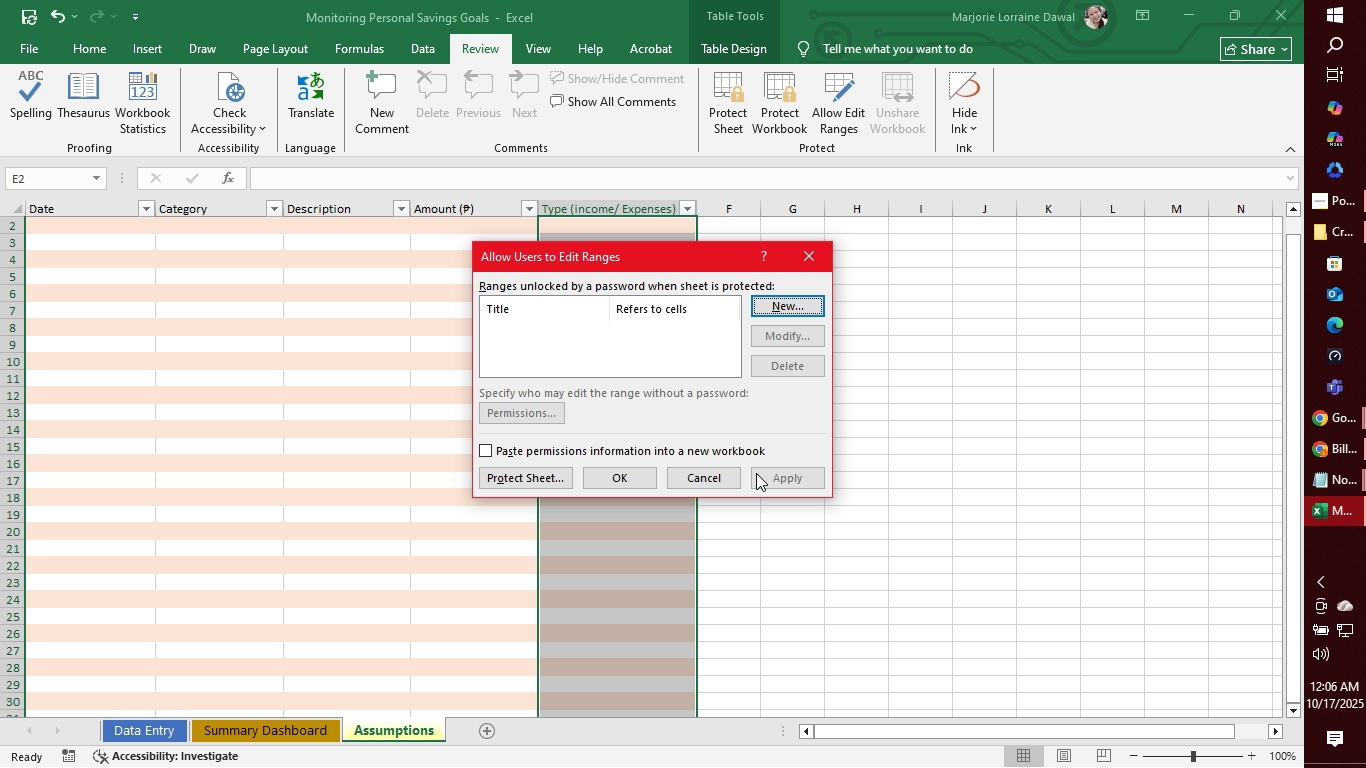 
left_click([726, 474])
 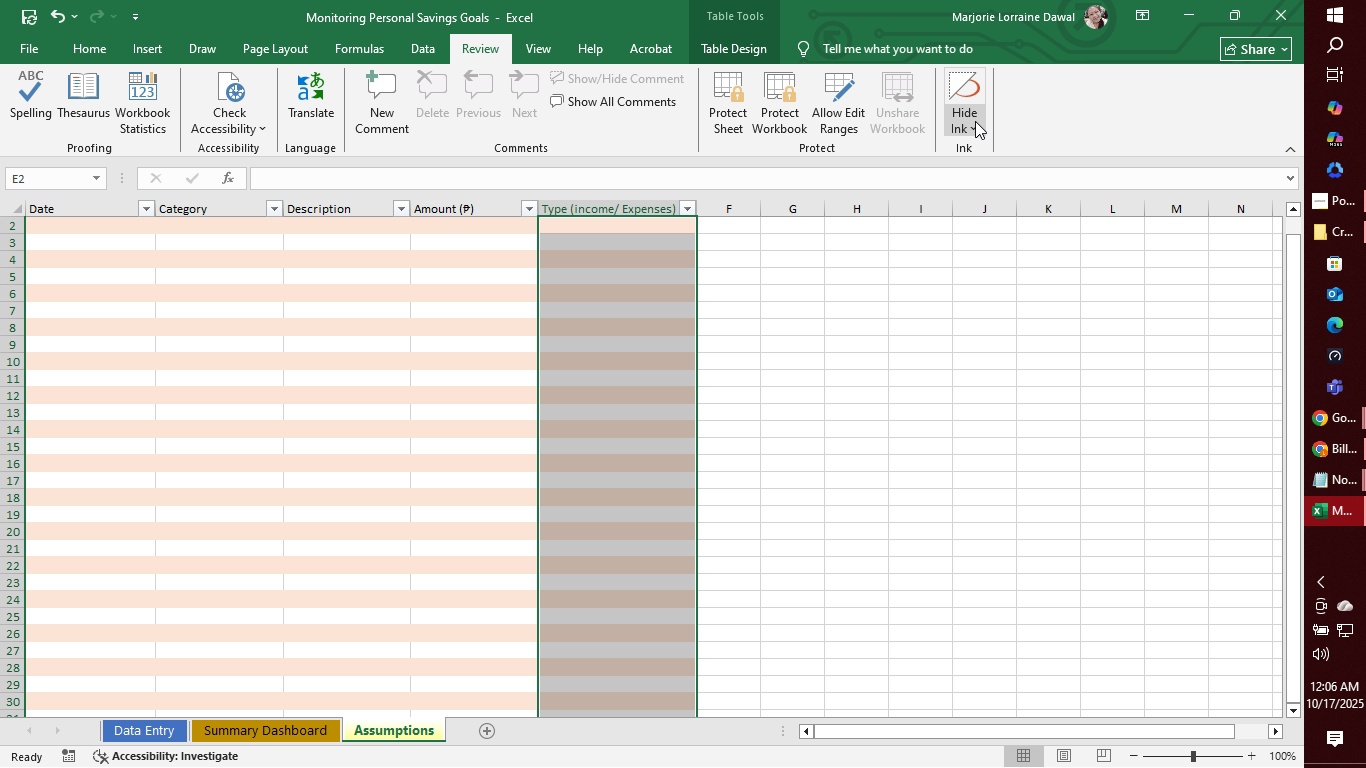 
left_click([975, 121])
 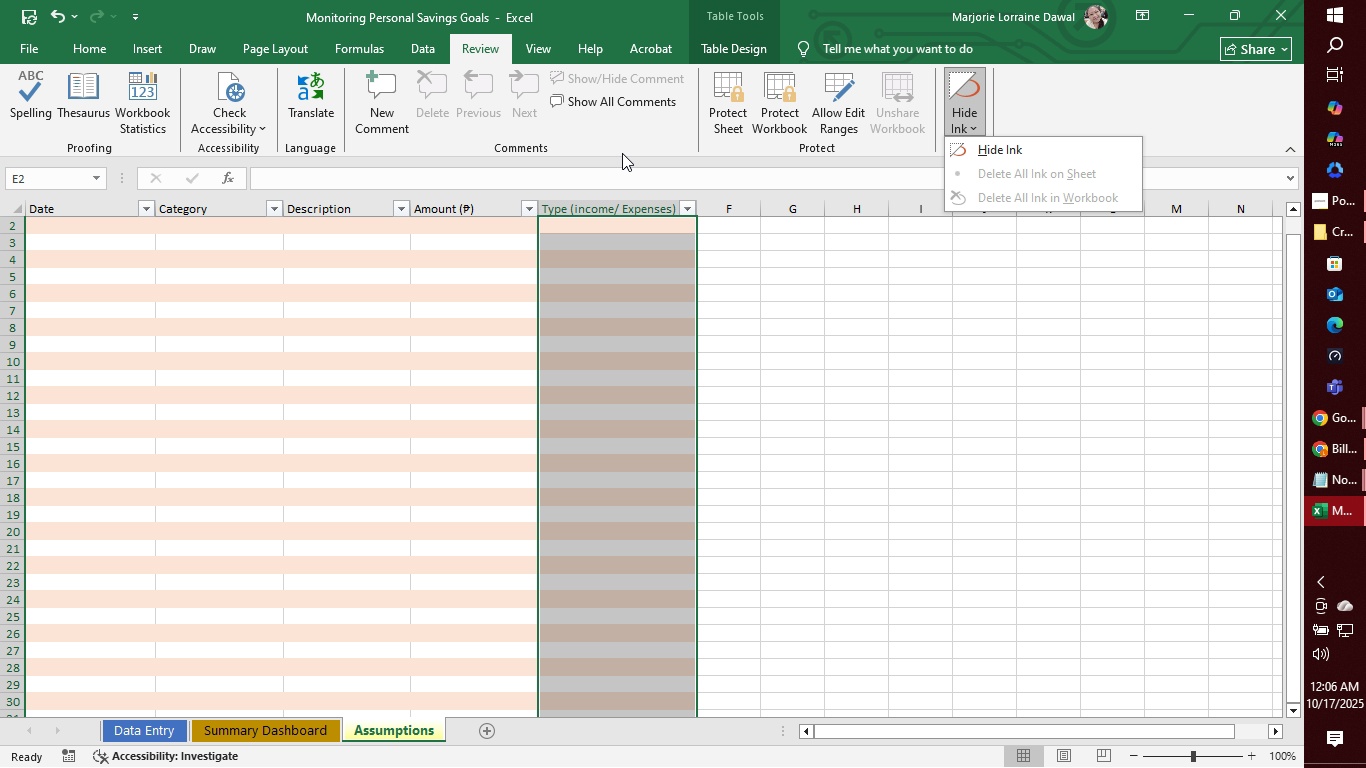 
left_click([627, 135])
 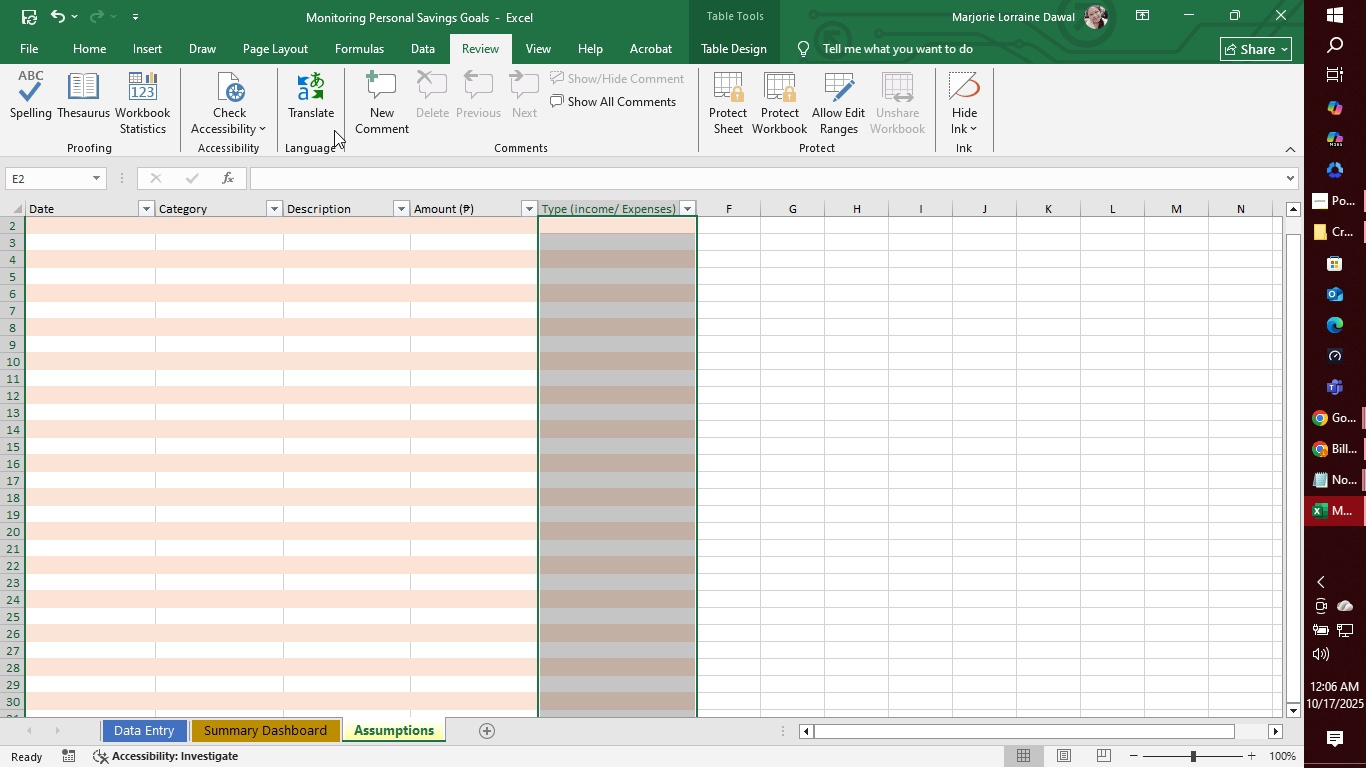 
mouse_move([237, 135])
 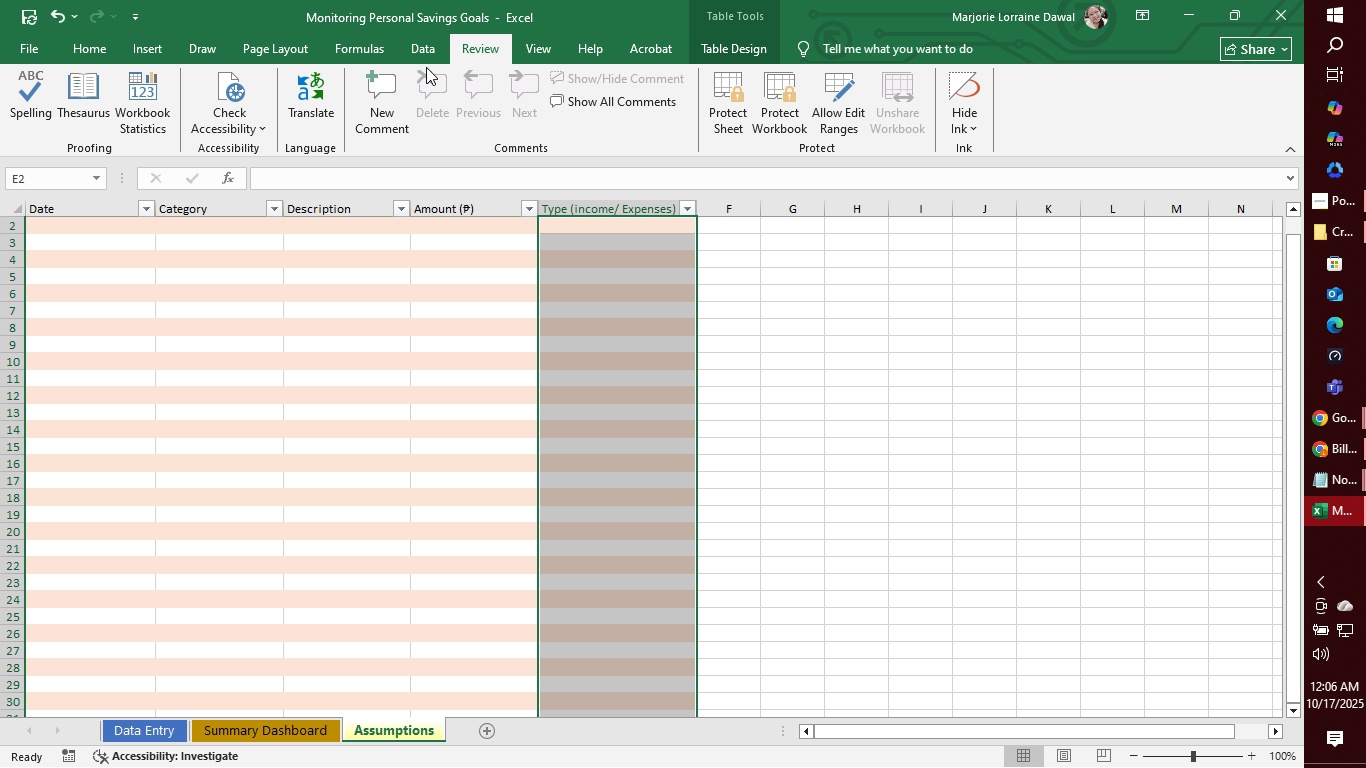 
left_click([435, 54])
 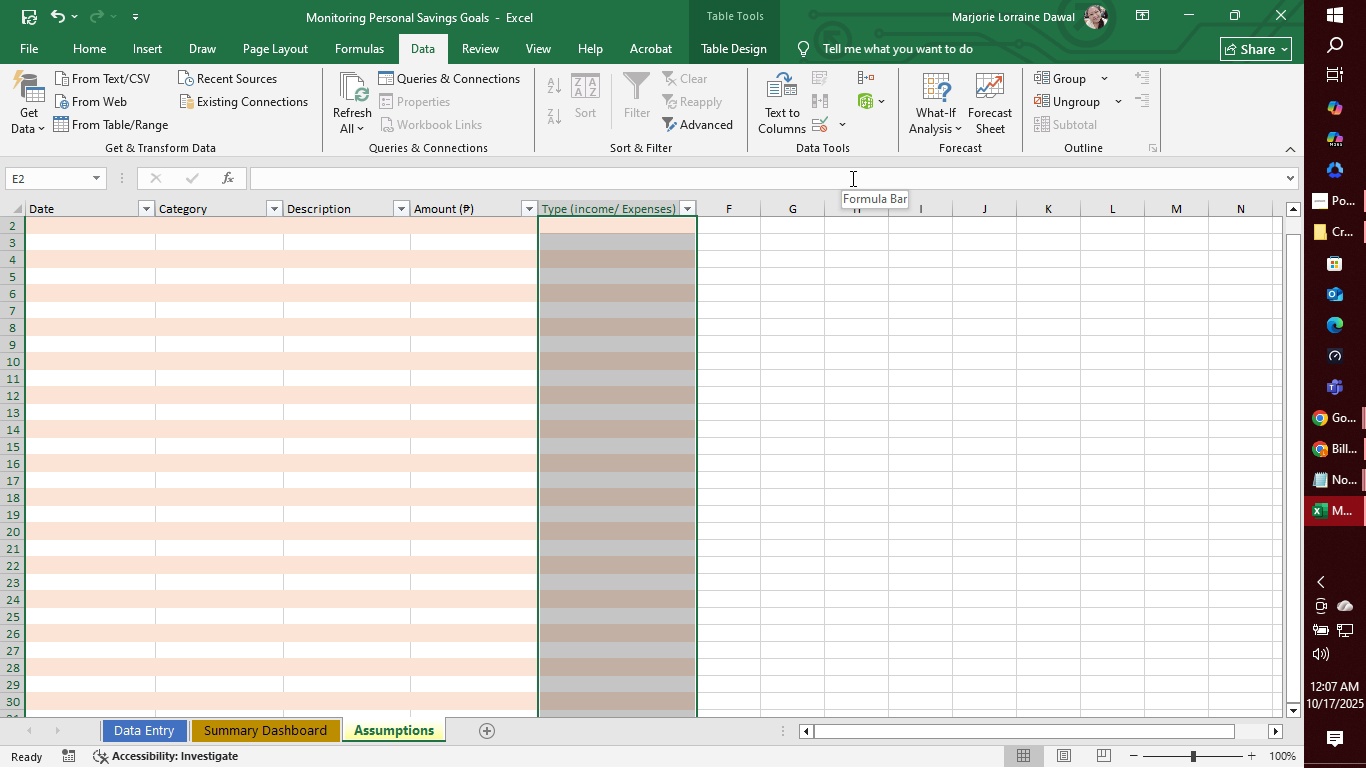 
wait(8.14)
 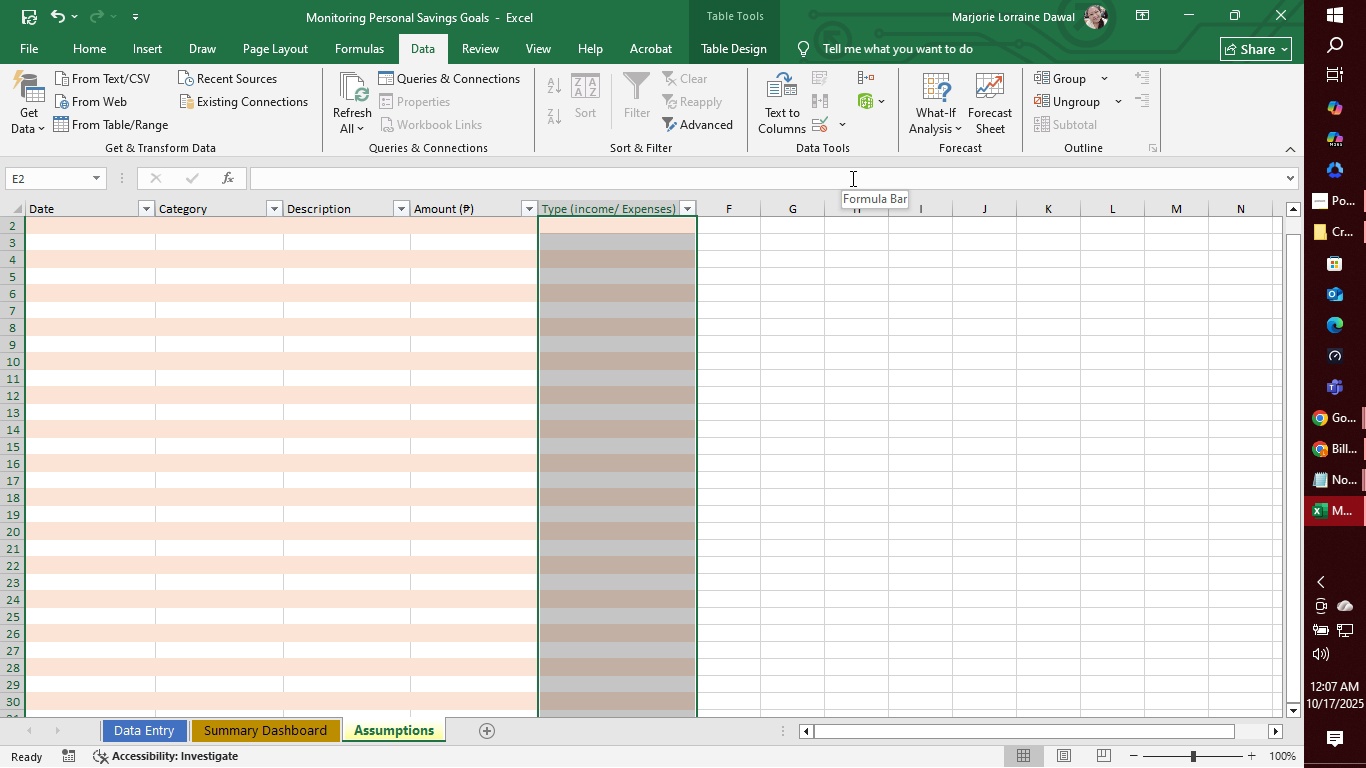 
left_click([1107, 80])
 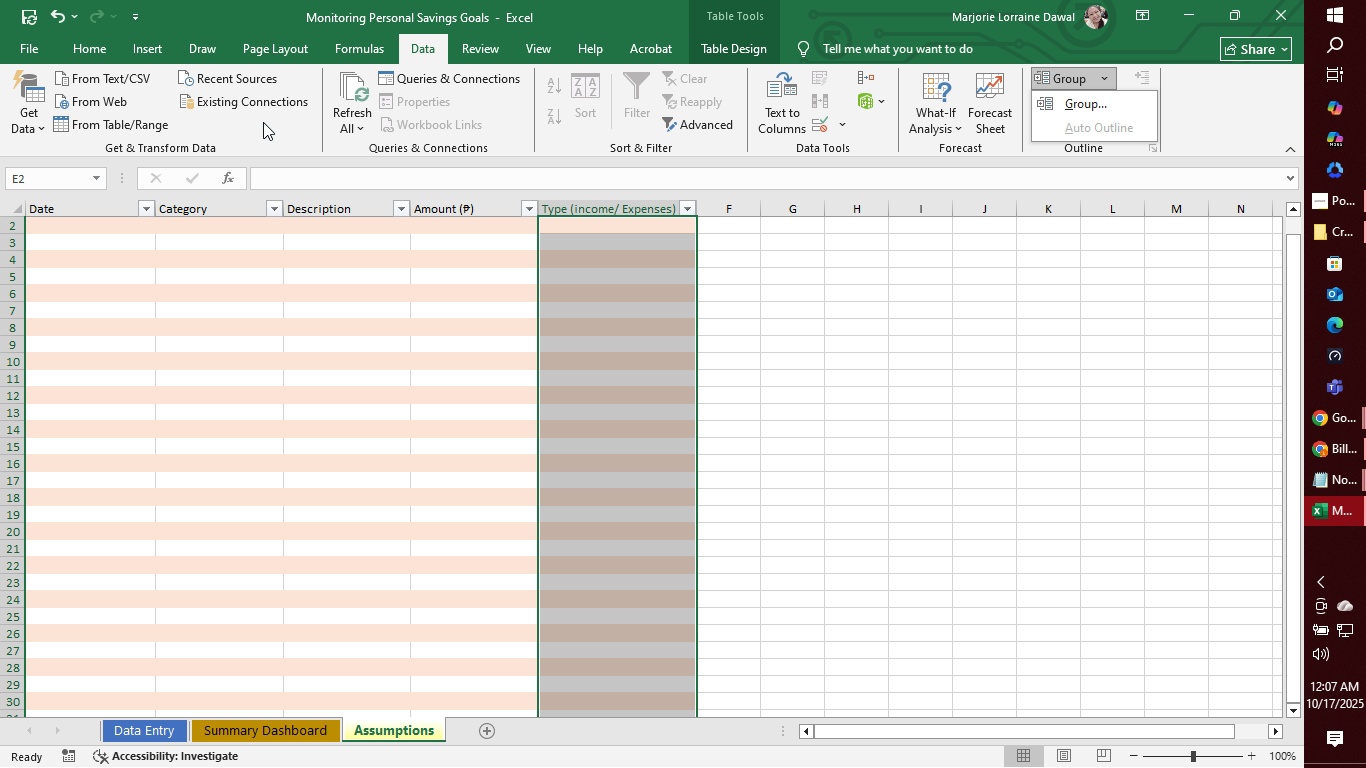 
left_click([263, 123])
 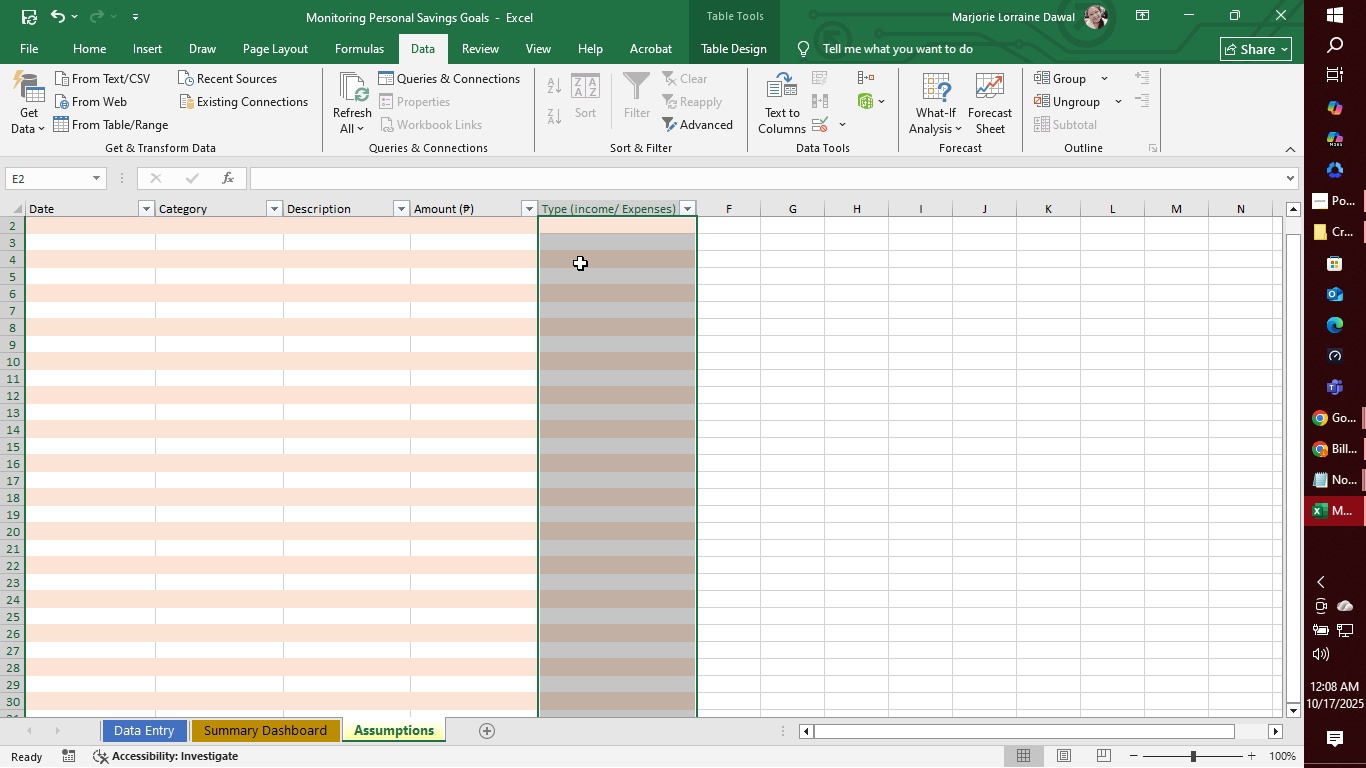 
wait(67.06)
 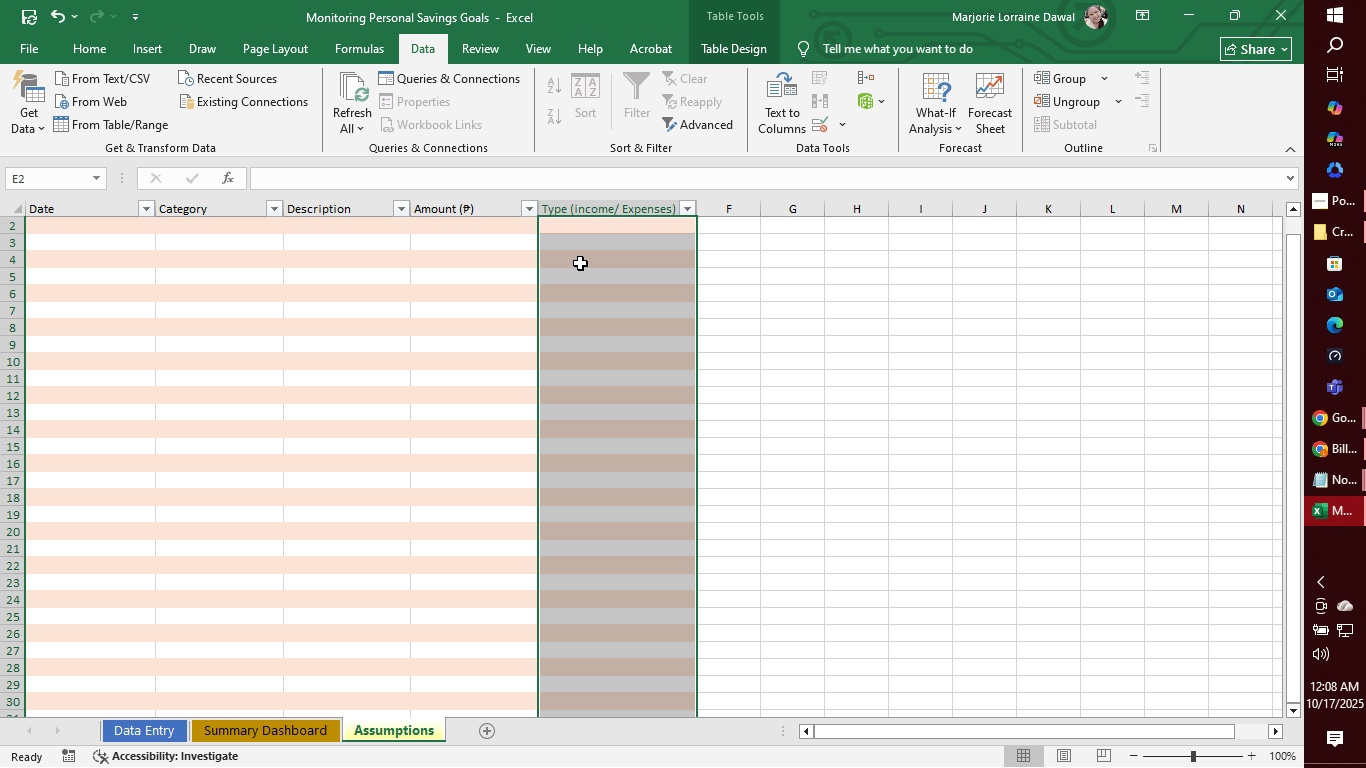 
left_click([355, 126])
 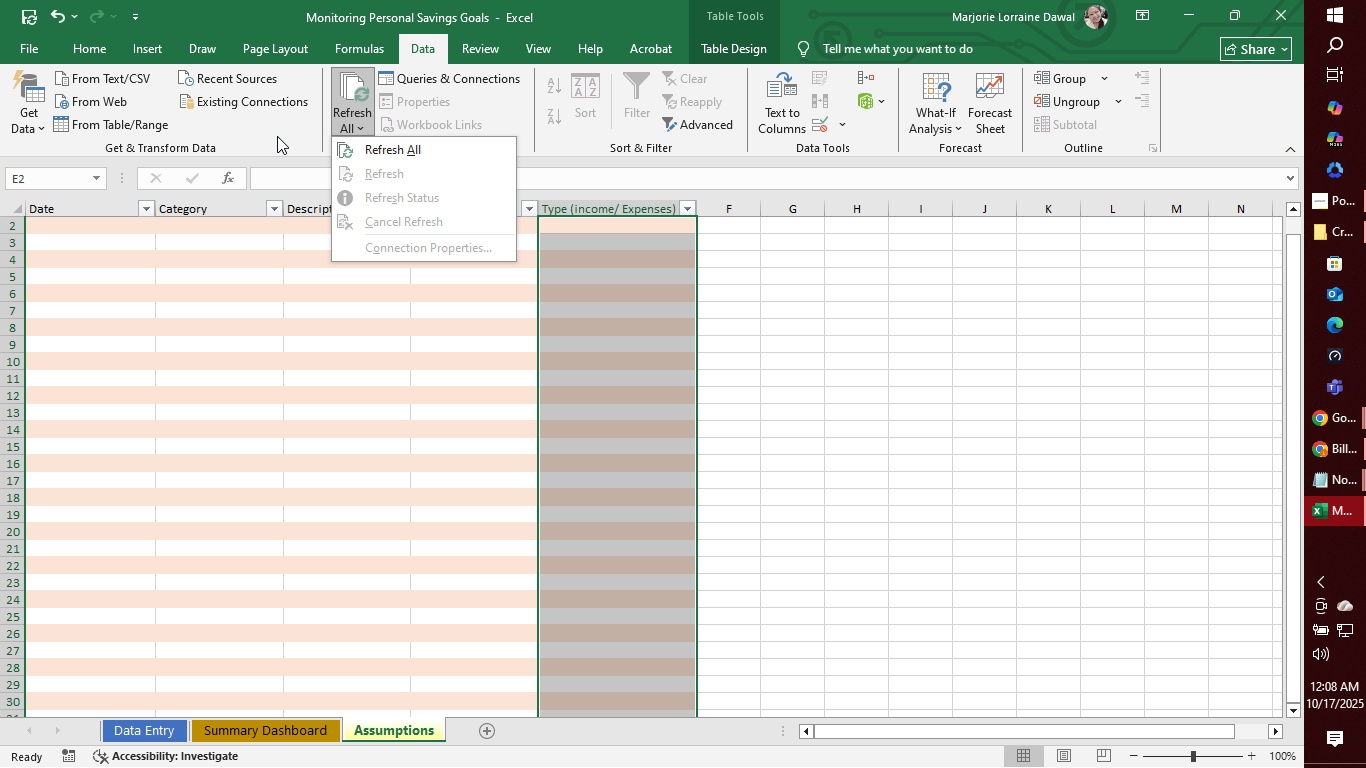 
left_click([277, 136])
 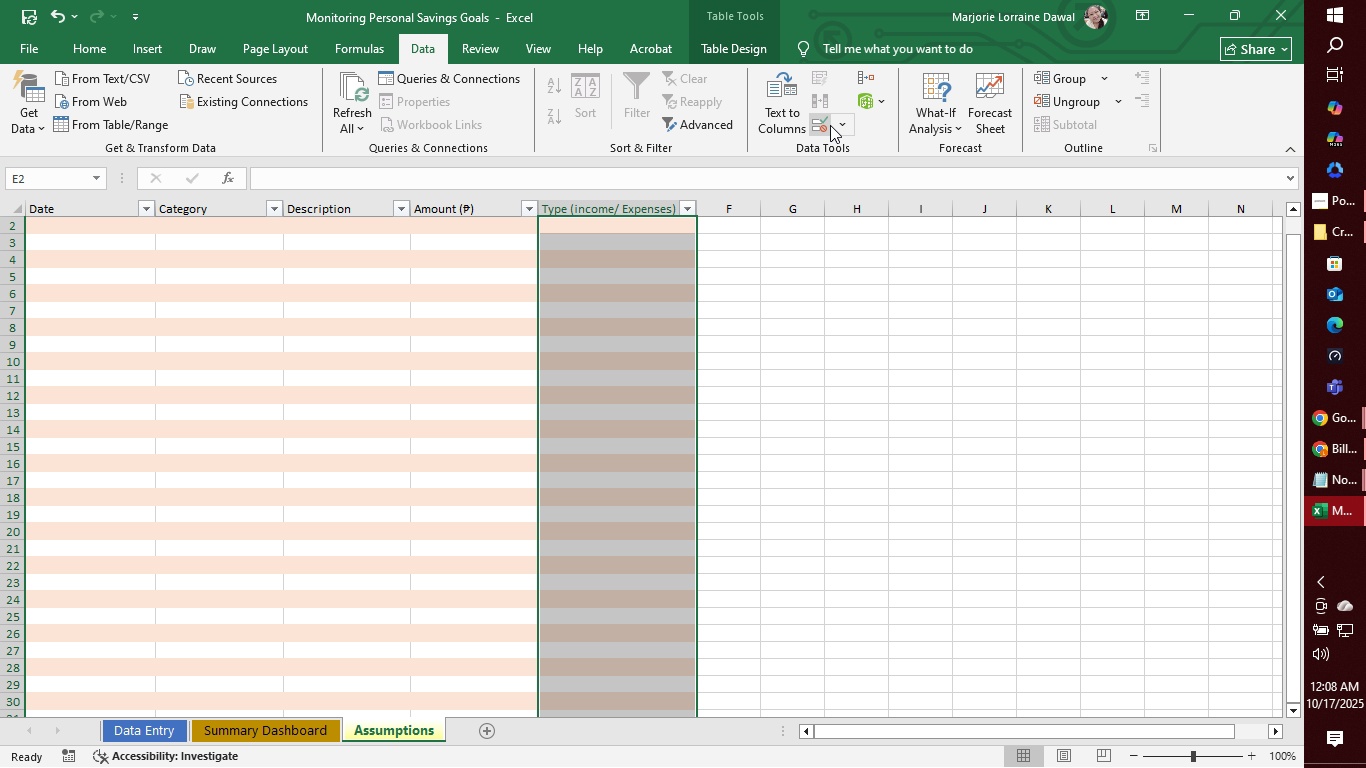 
wait(23.14)
 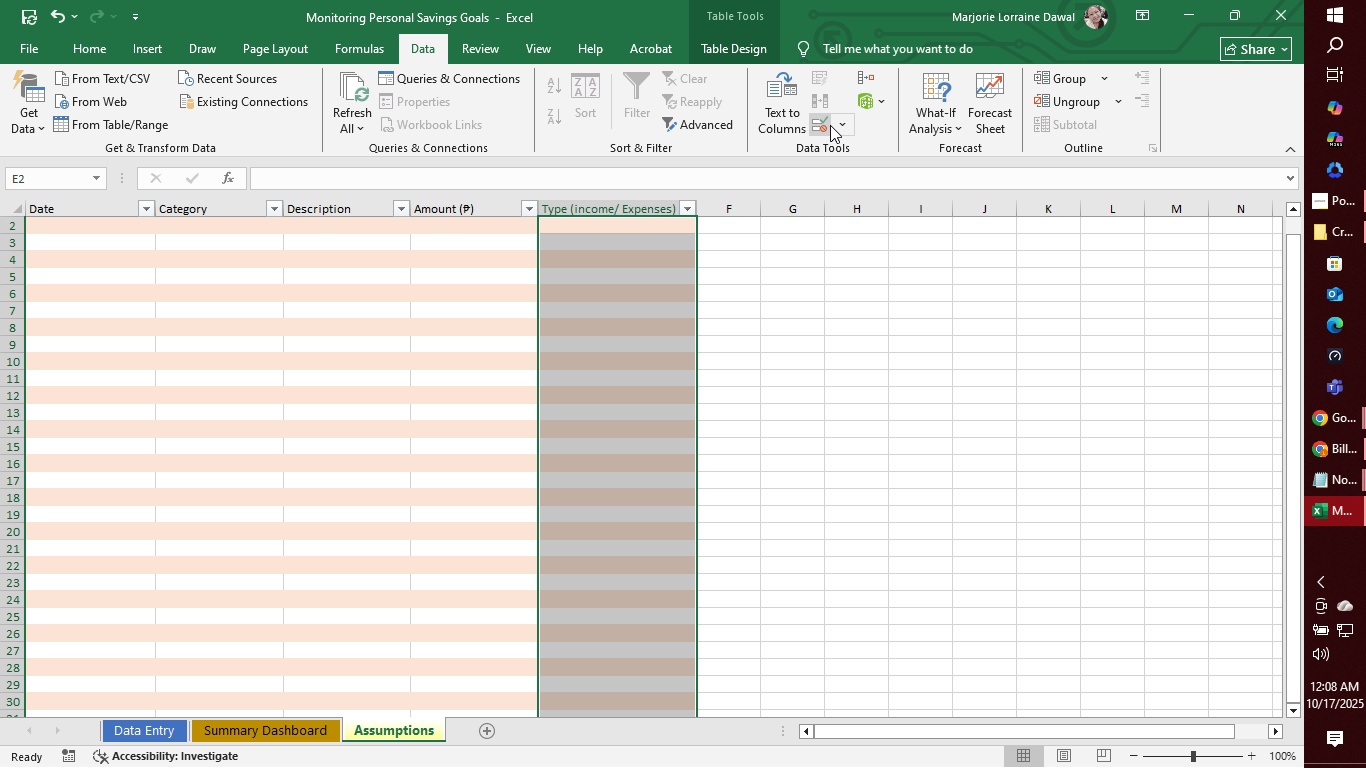 
left_click([824, 123])
 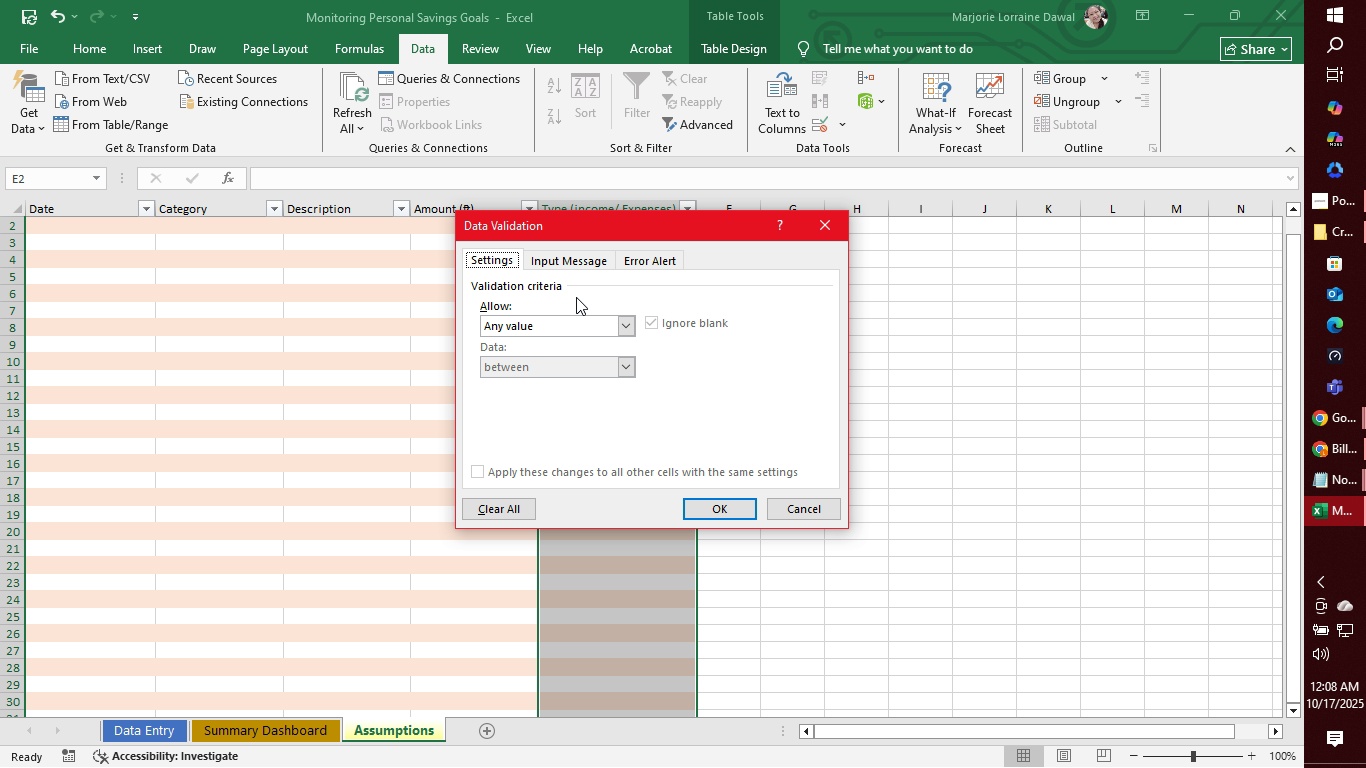 
wait(14.7)
 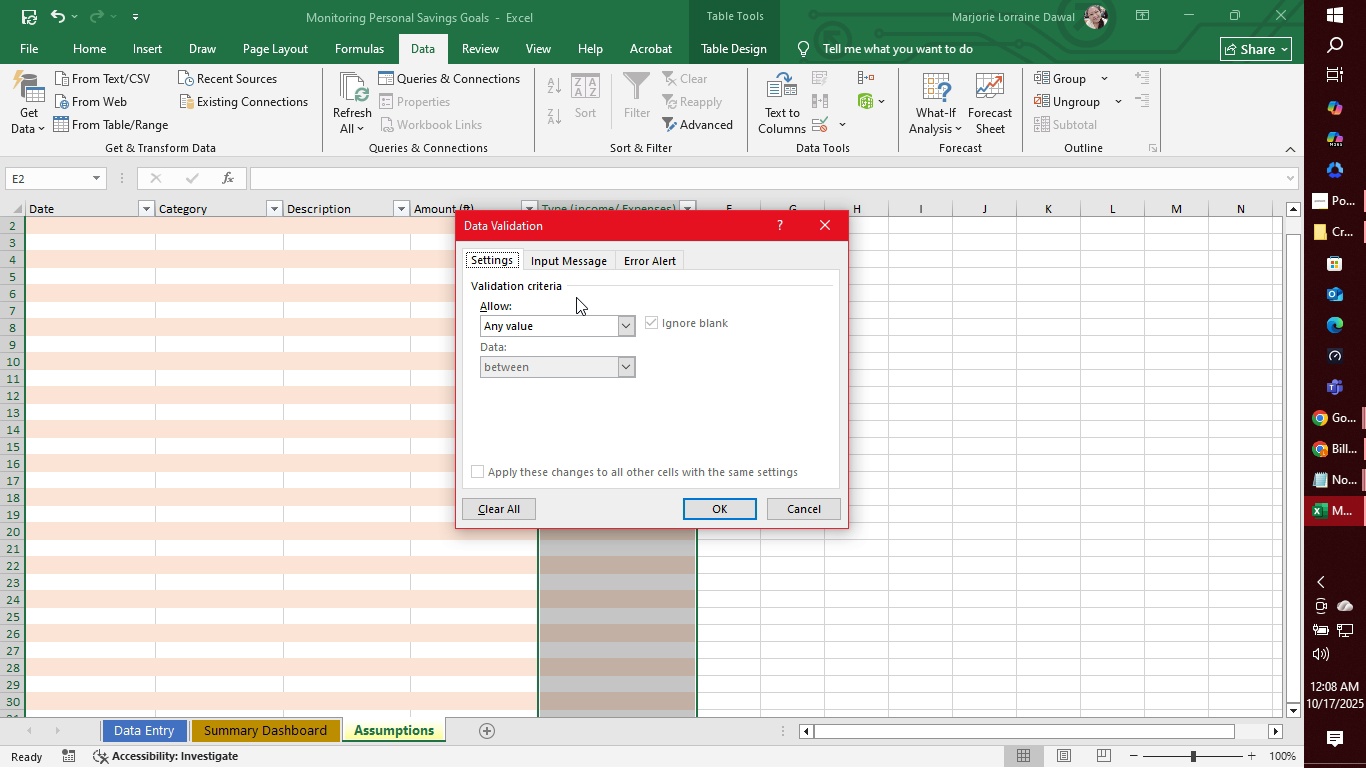 
left_click([626, 327])
 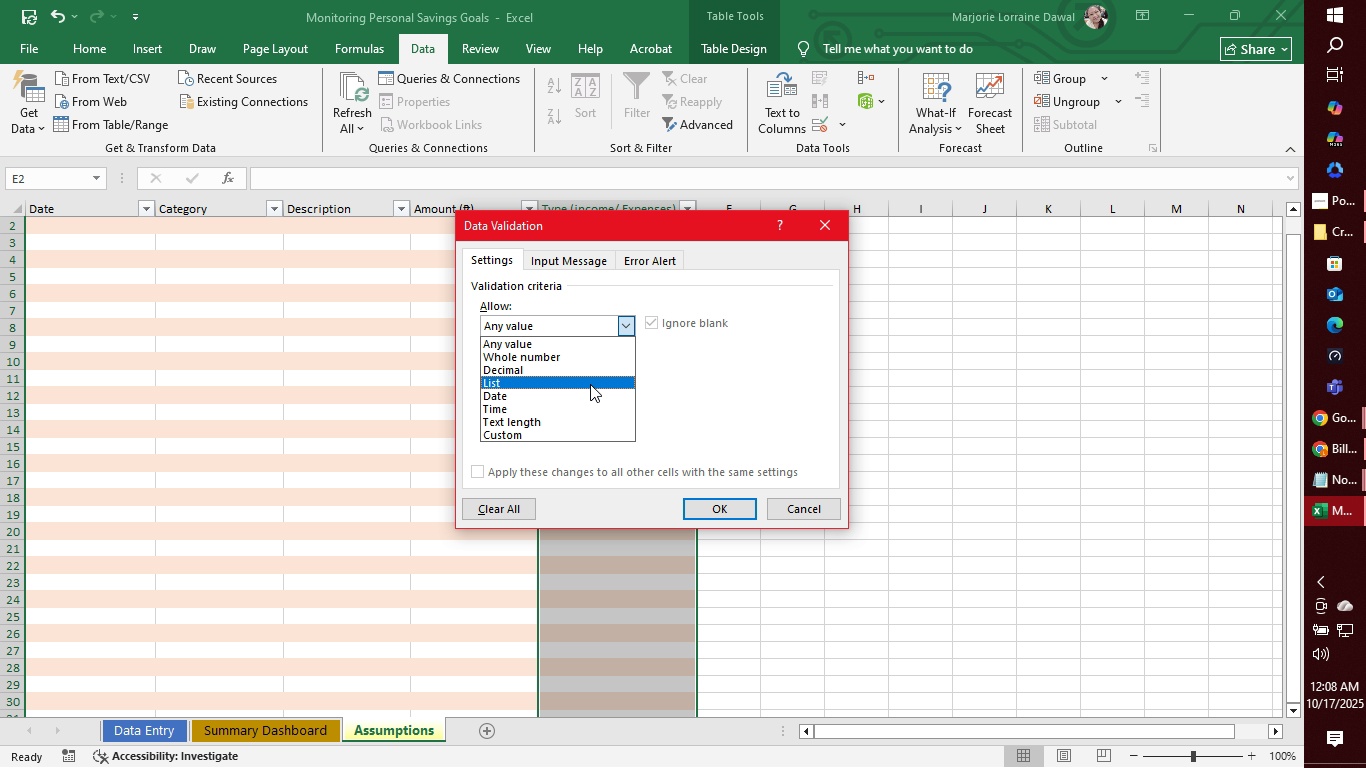 
left_click([587, 389])
 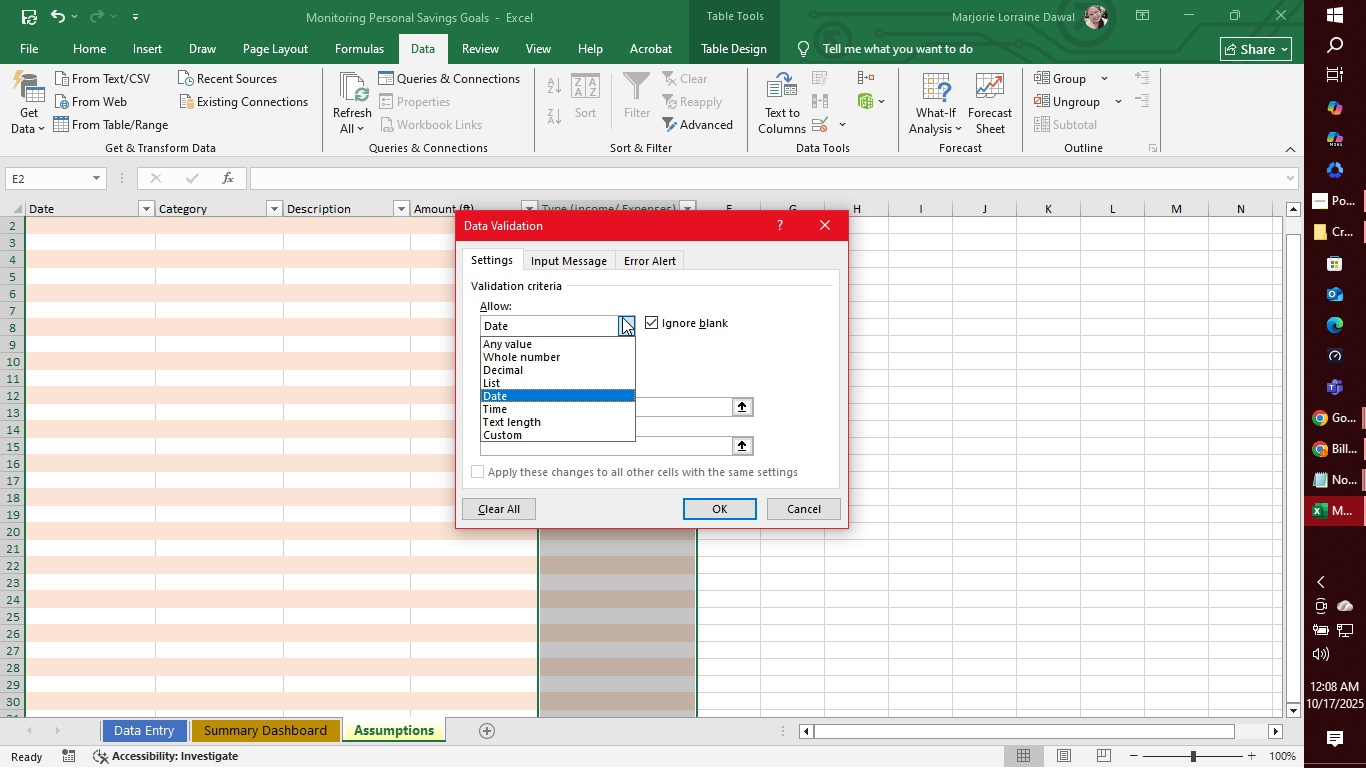 
left_click([622, 317])
 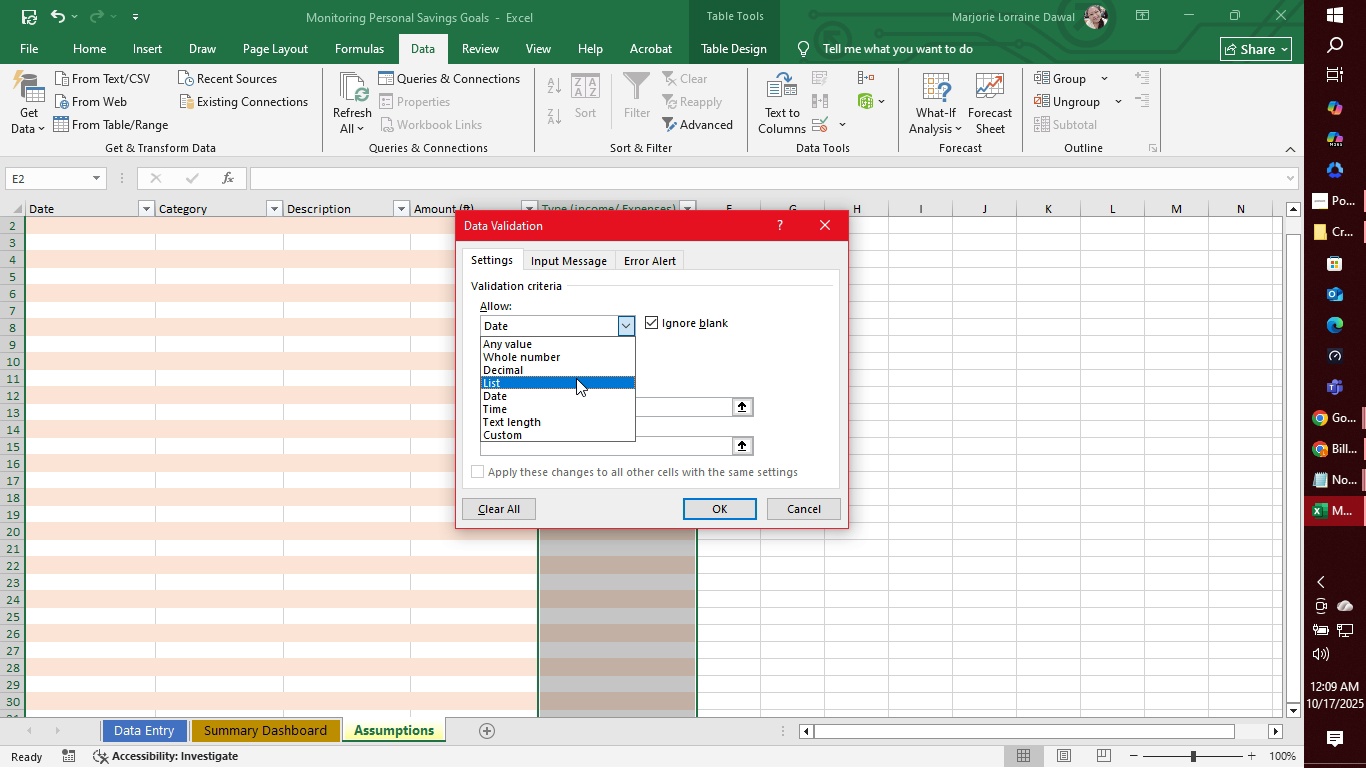 
left_click([576, 378])
 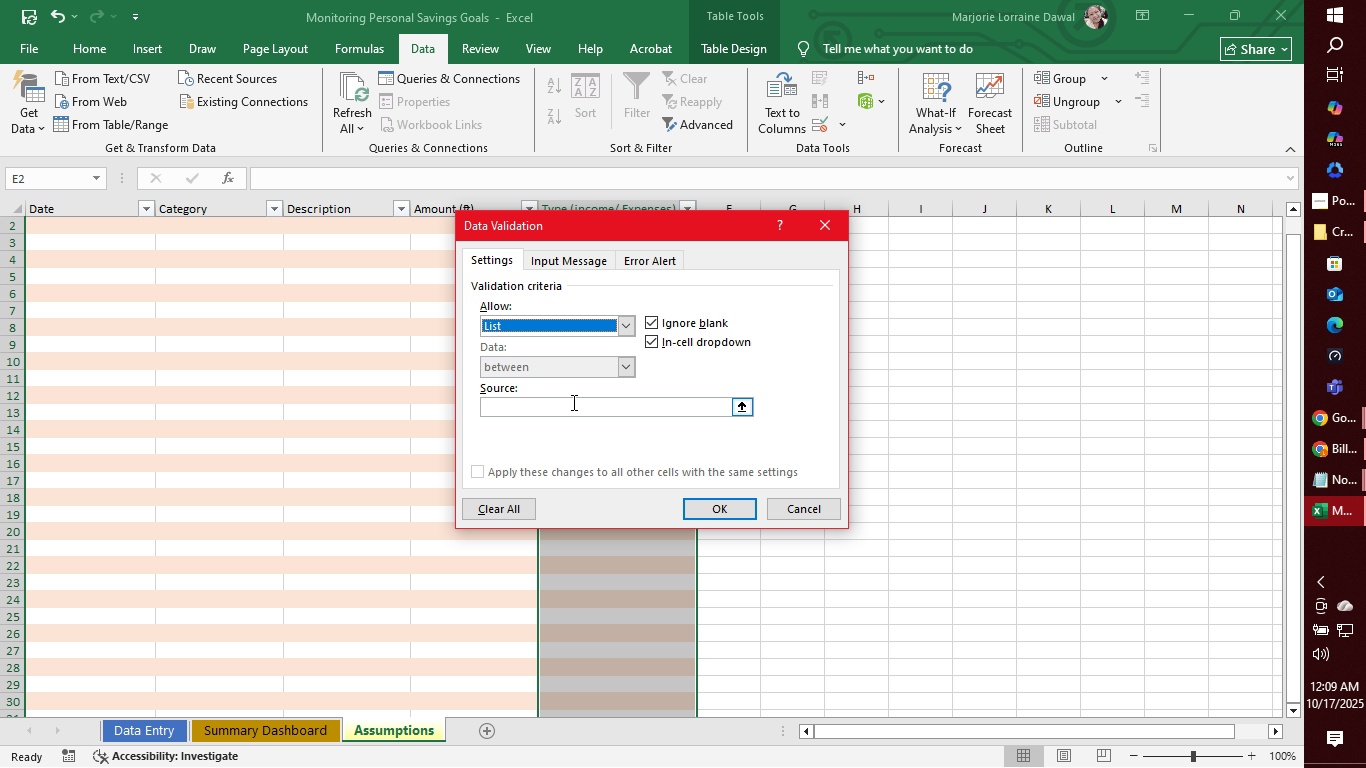 
wait(6.38)
 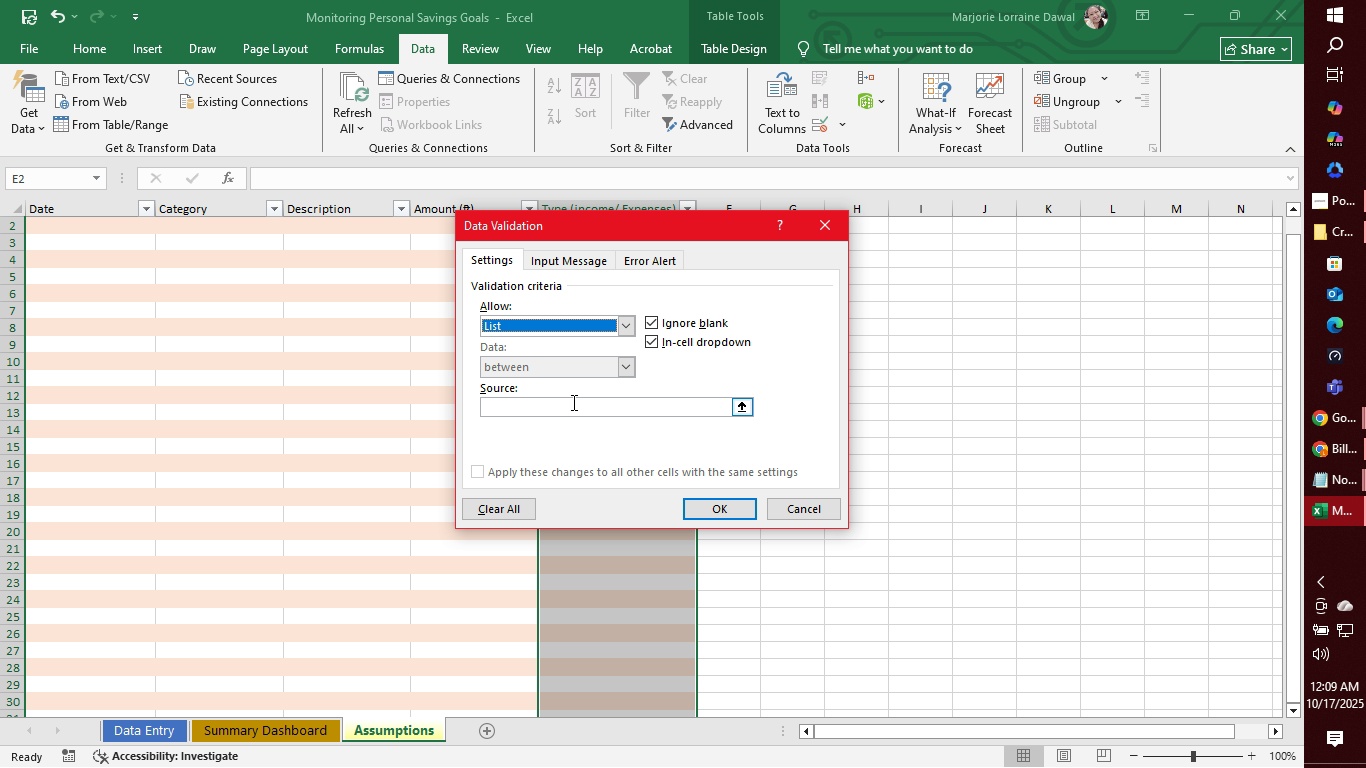 
left_click([591, 408])
 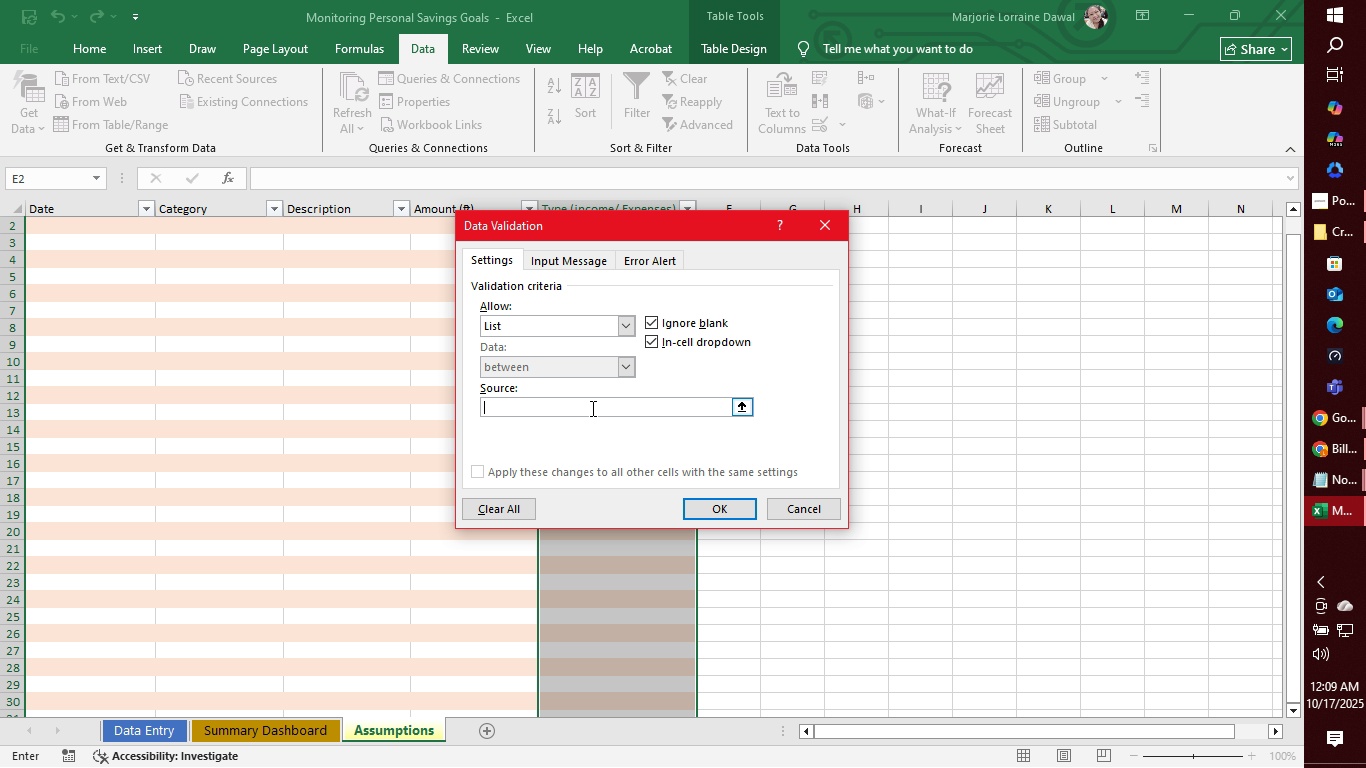 
type(Income, Expense)
 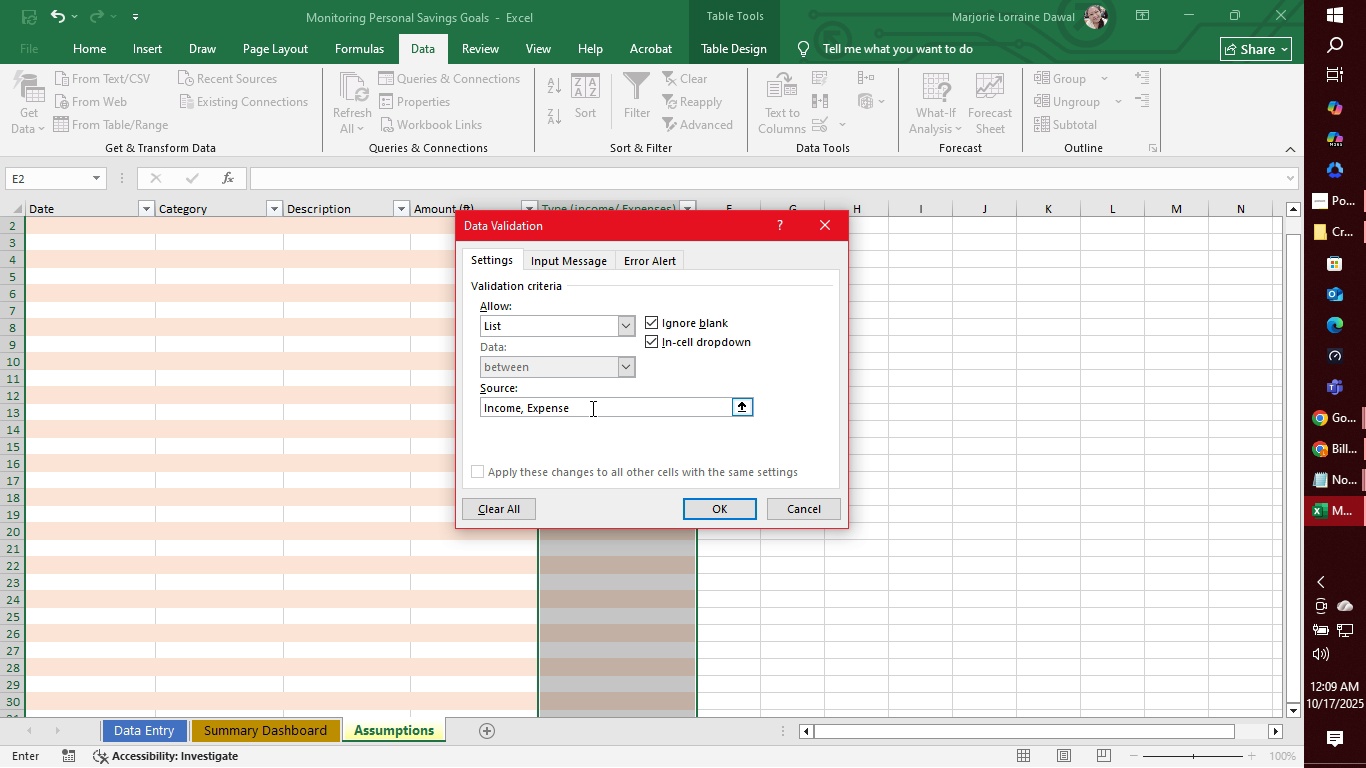 
wait(7.39)
 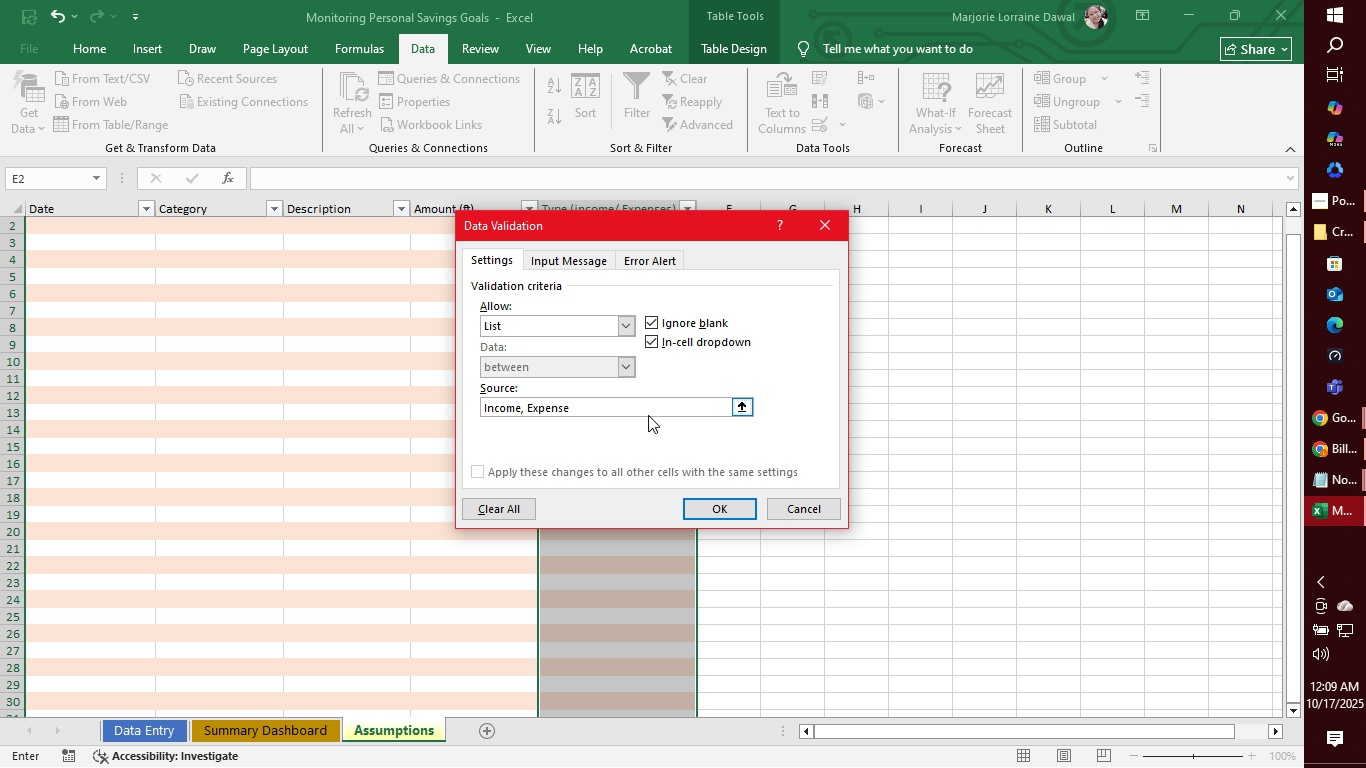 
left_click([529, 409])
 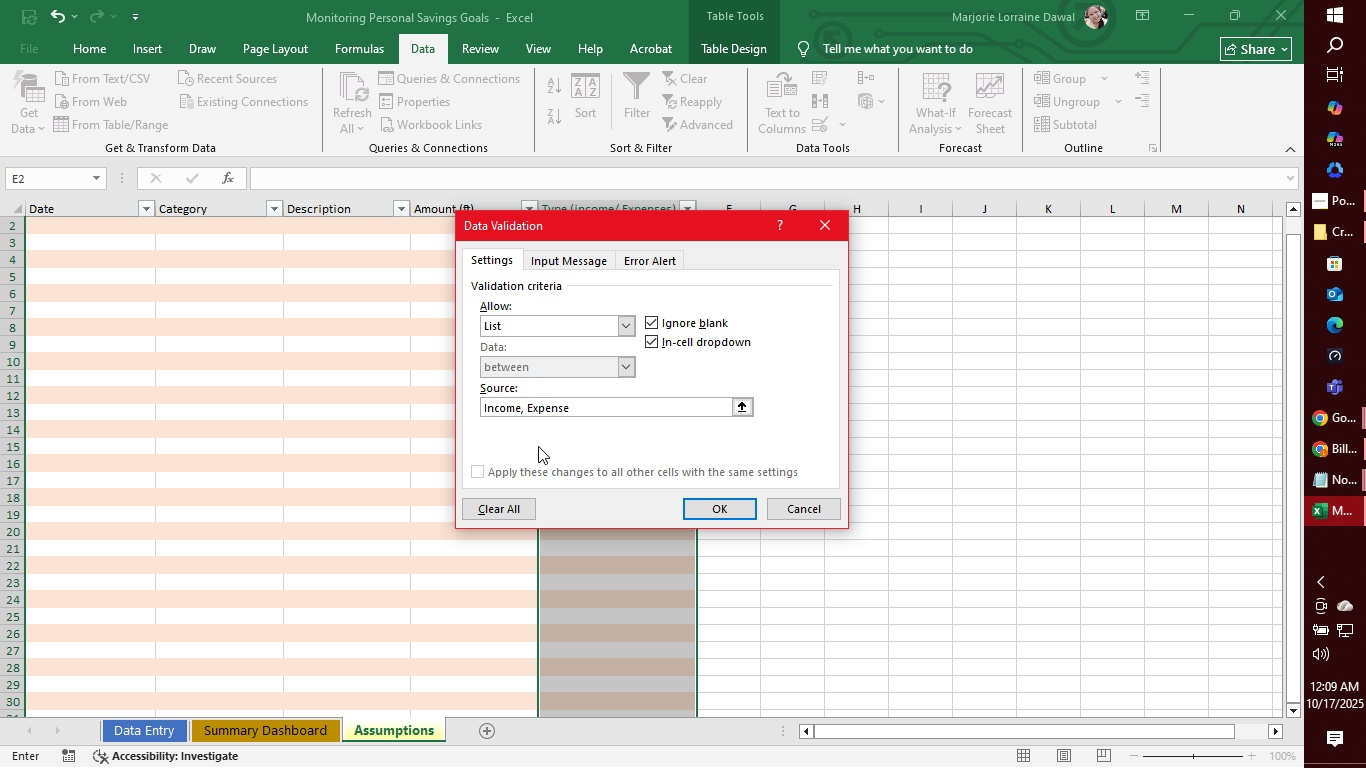 
key(Backspace)
 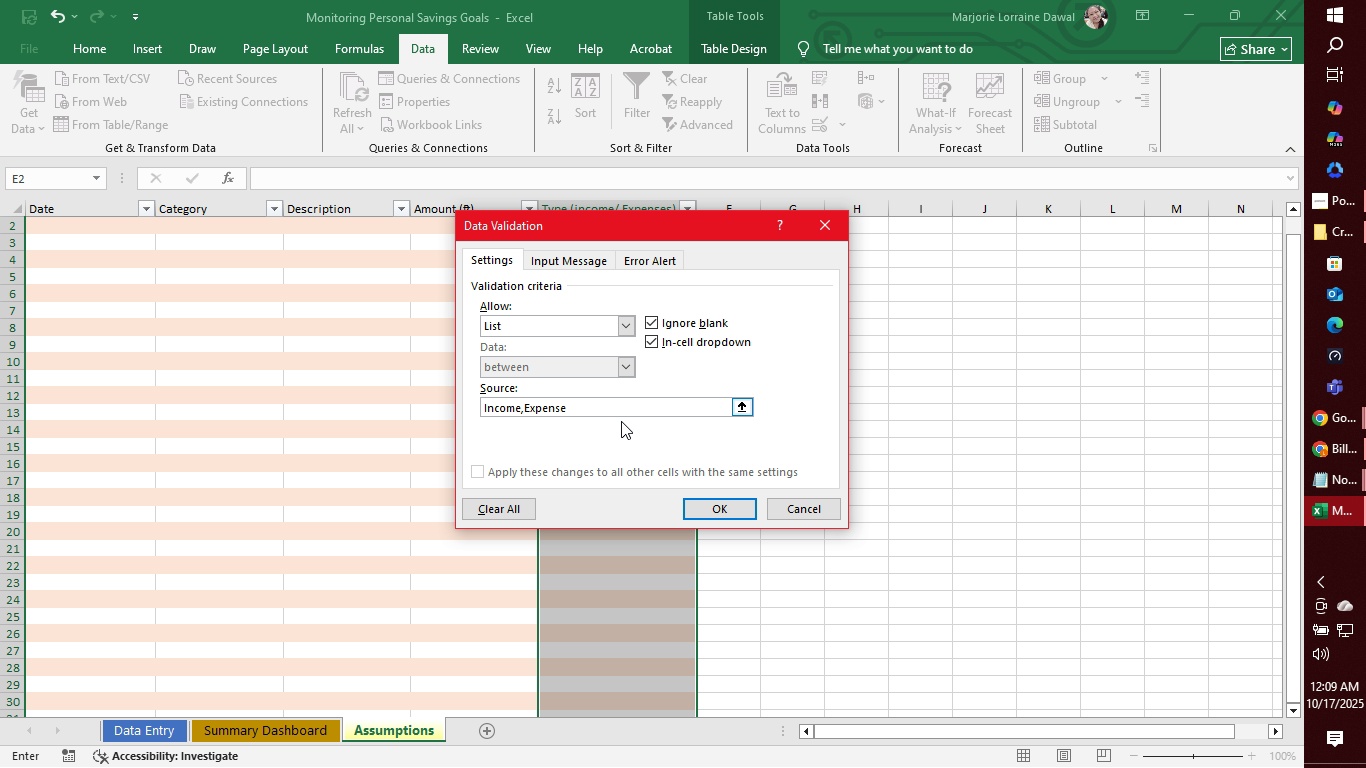 
left_click([628, 438])
 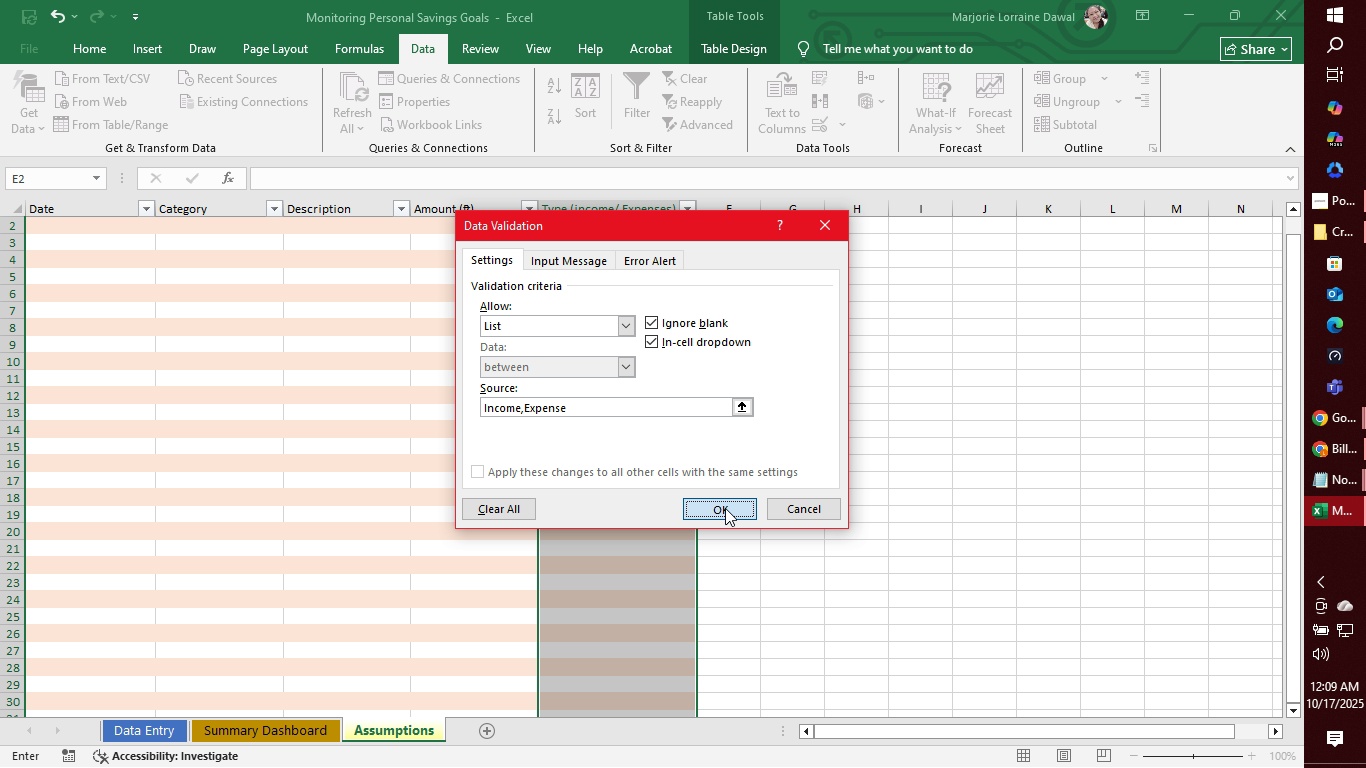 
left_click([725, 508])
 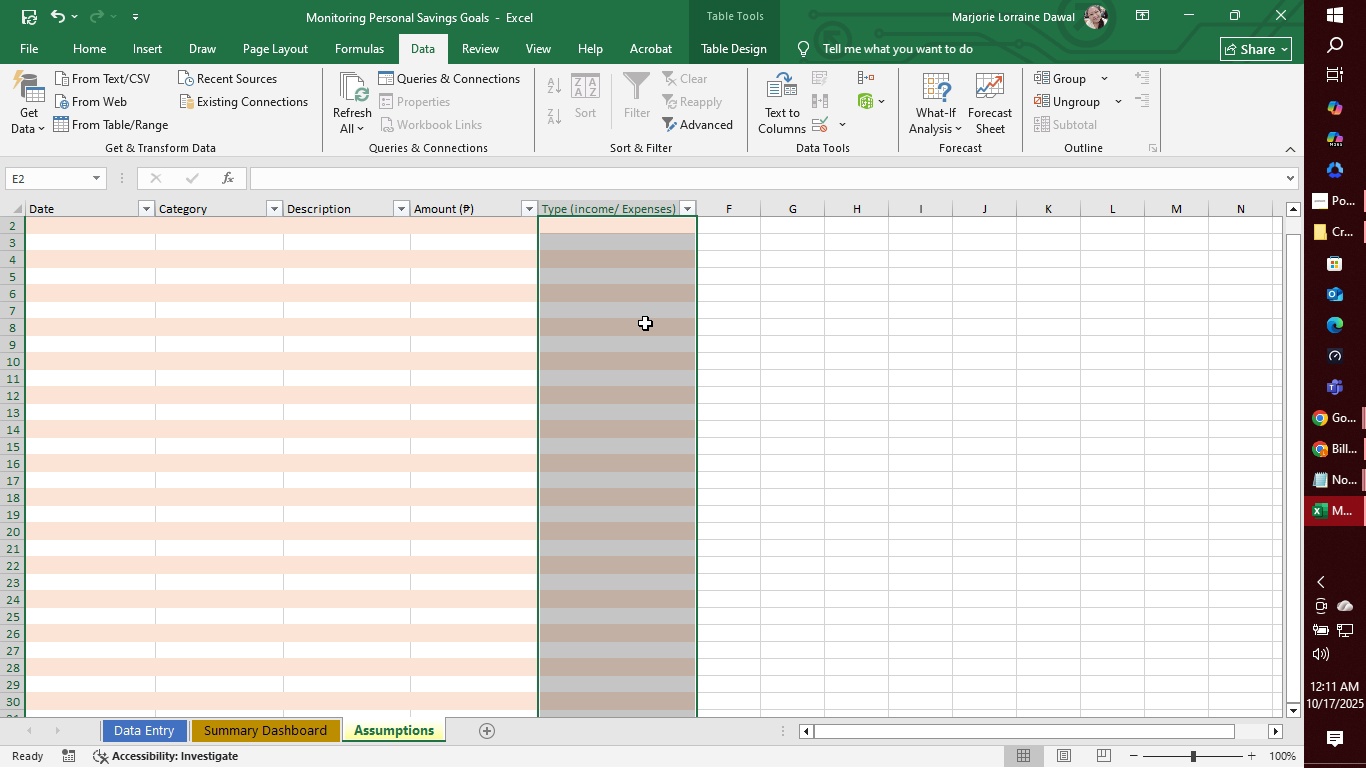 
wait(102.11)
 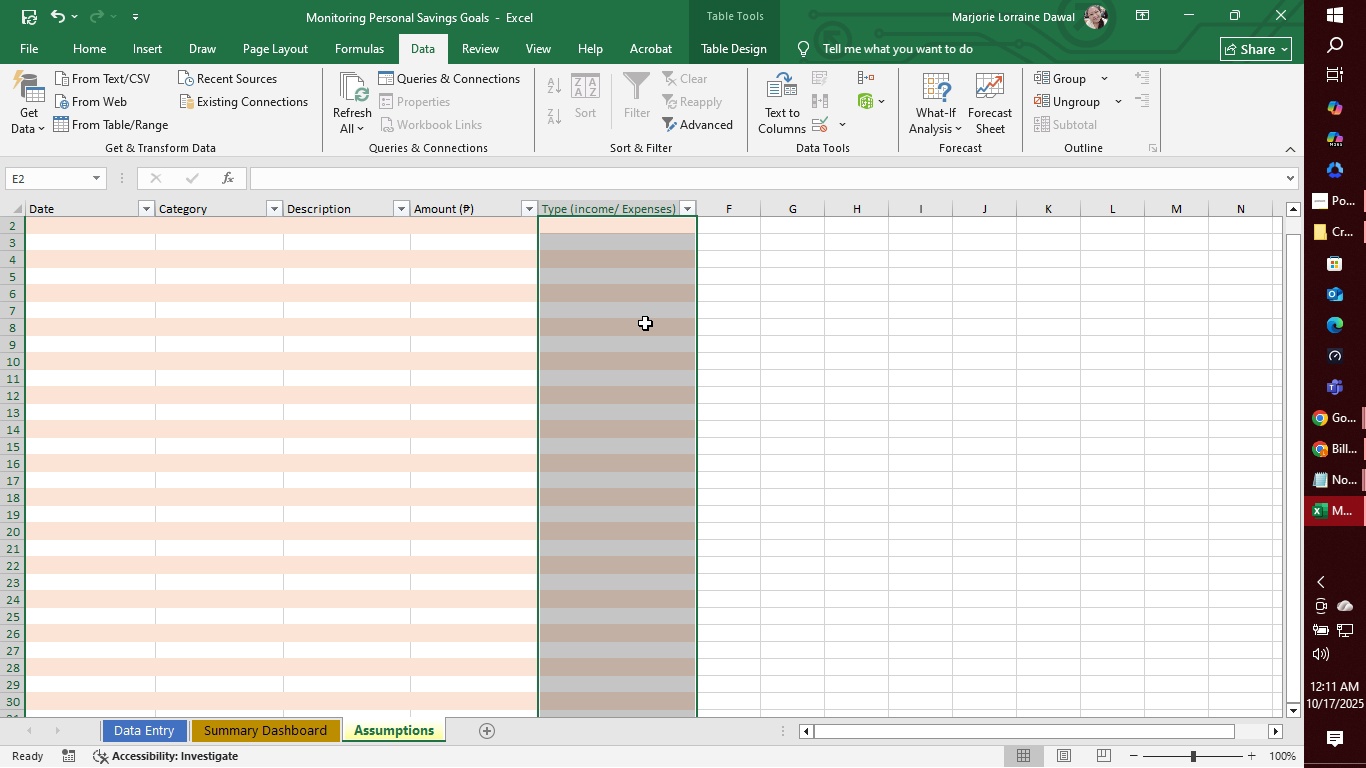 
left_click([1341, 411])
 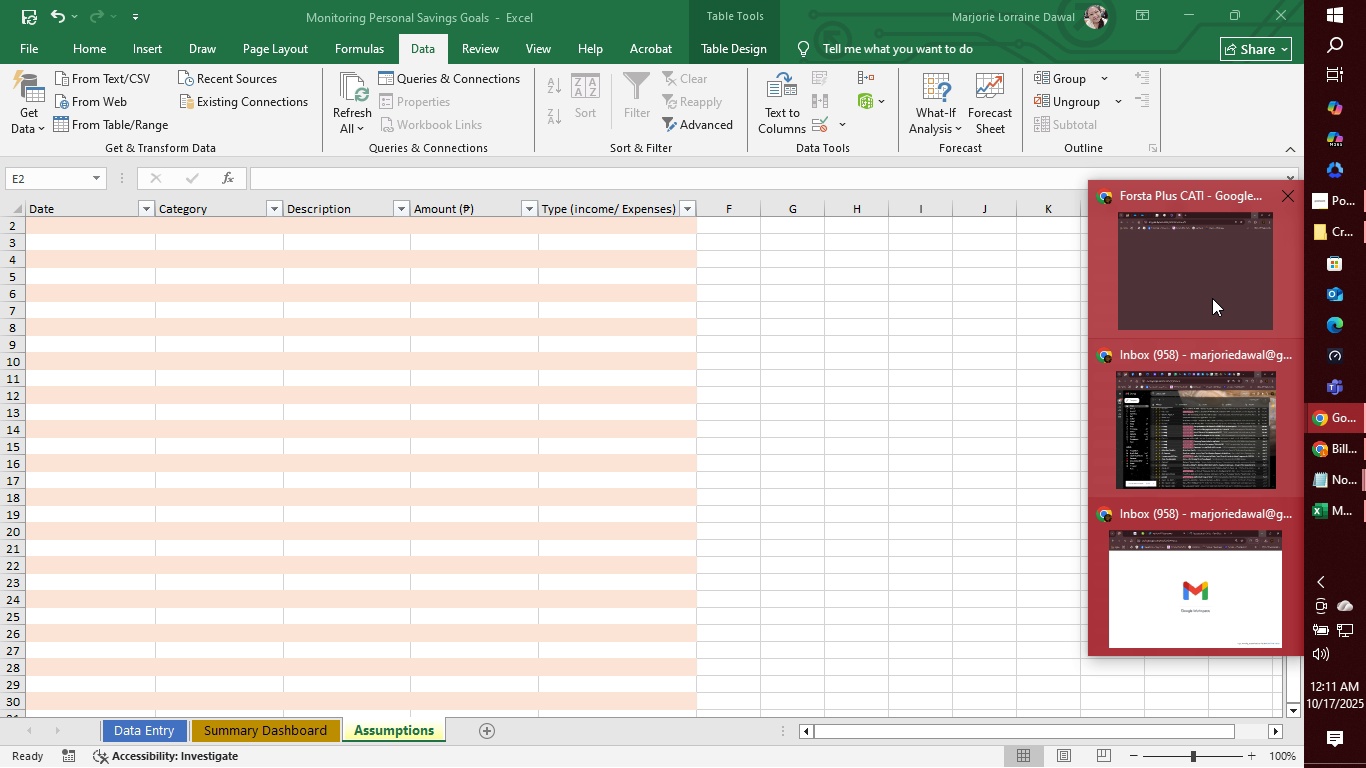 
left_click([1209, 293])
 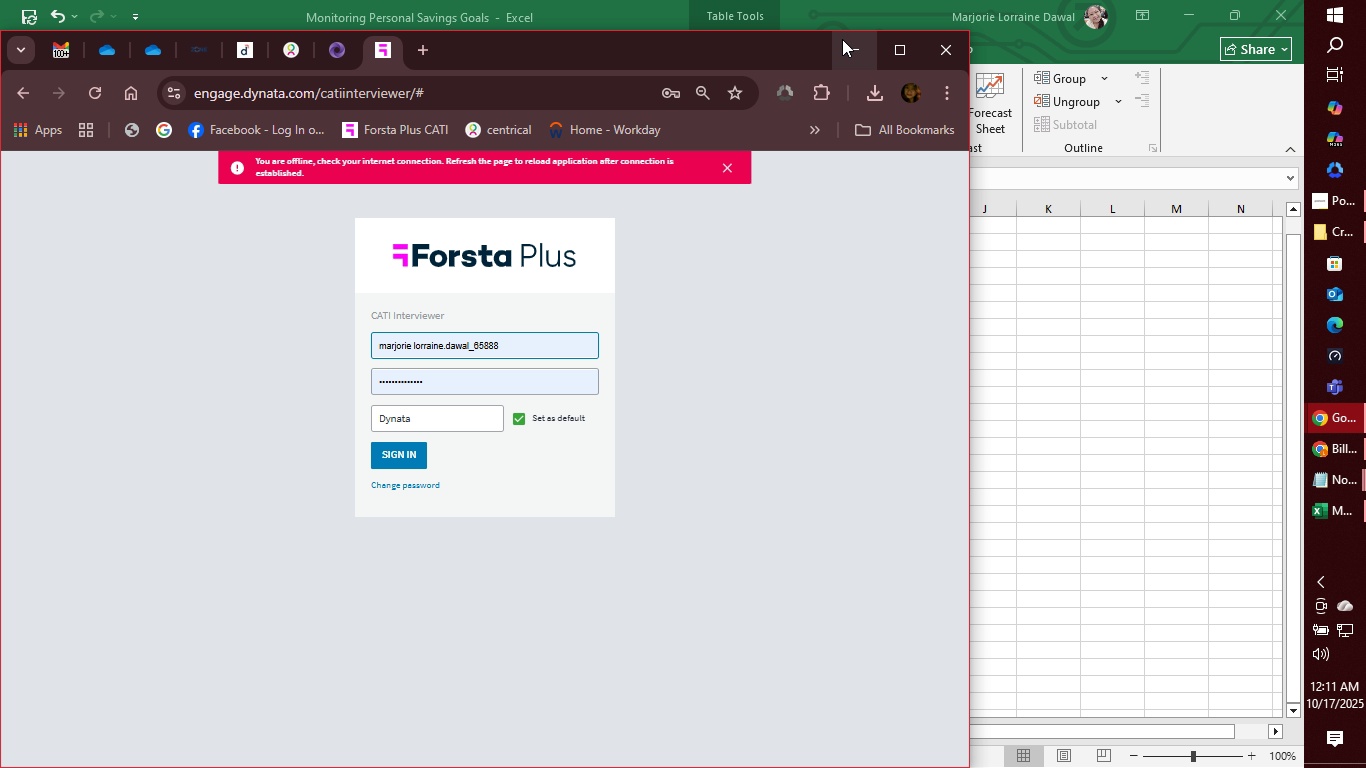 
left_click([851, 46])
 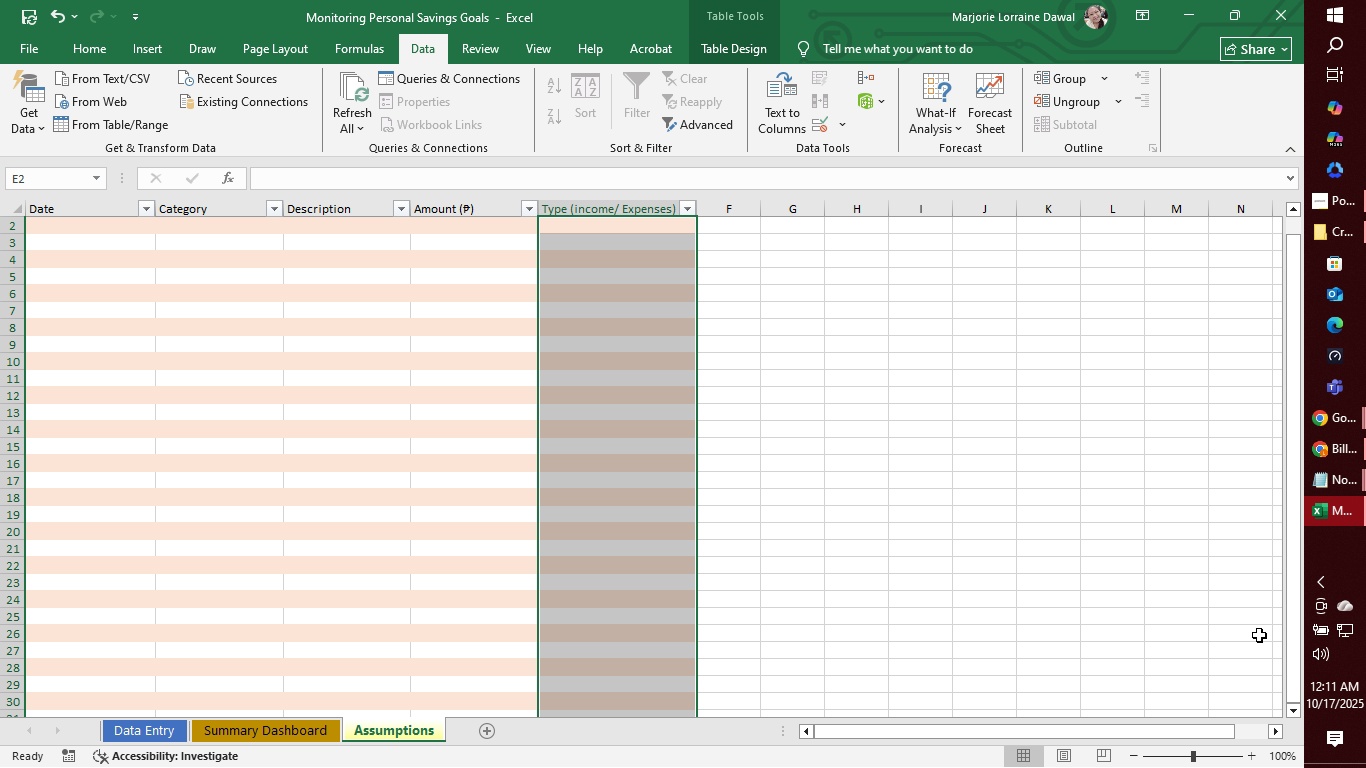 
wait(8.02)
 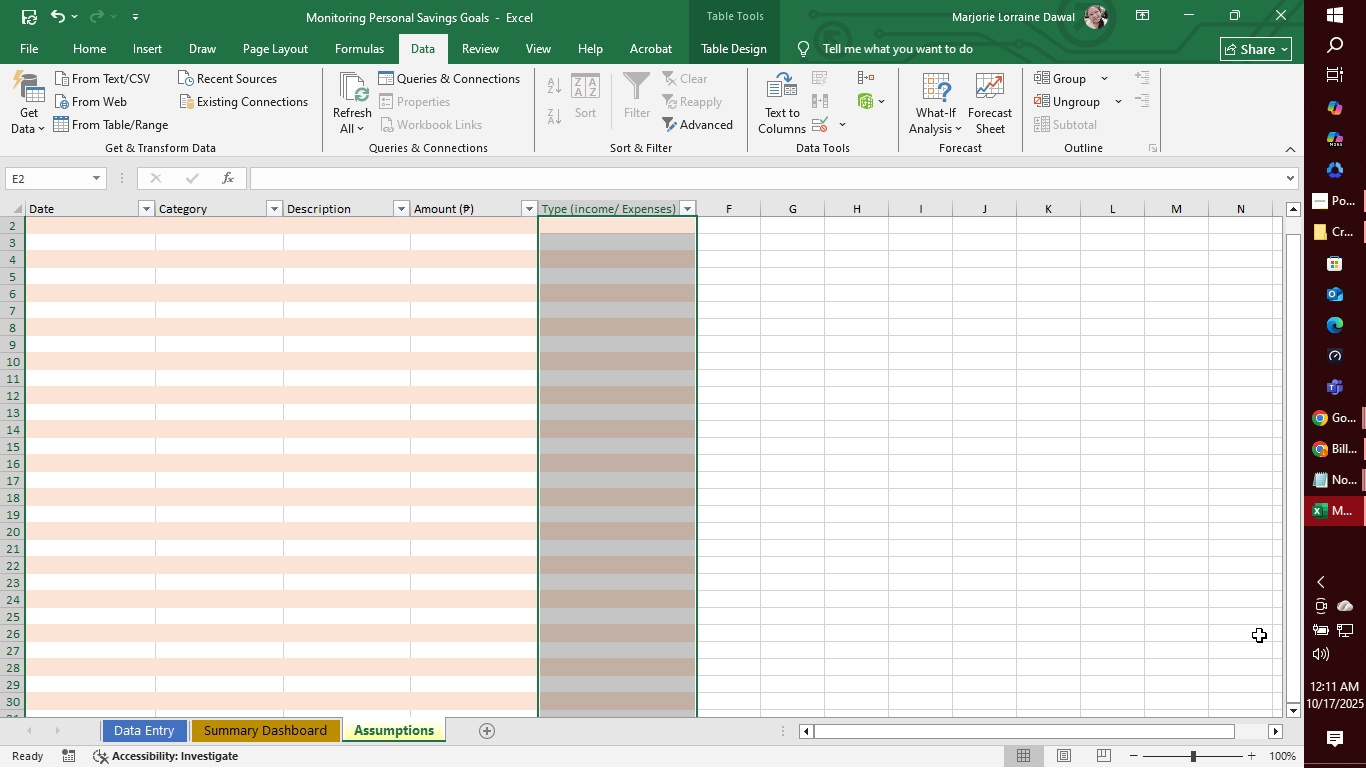 
left_click([207, 203])
 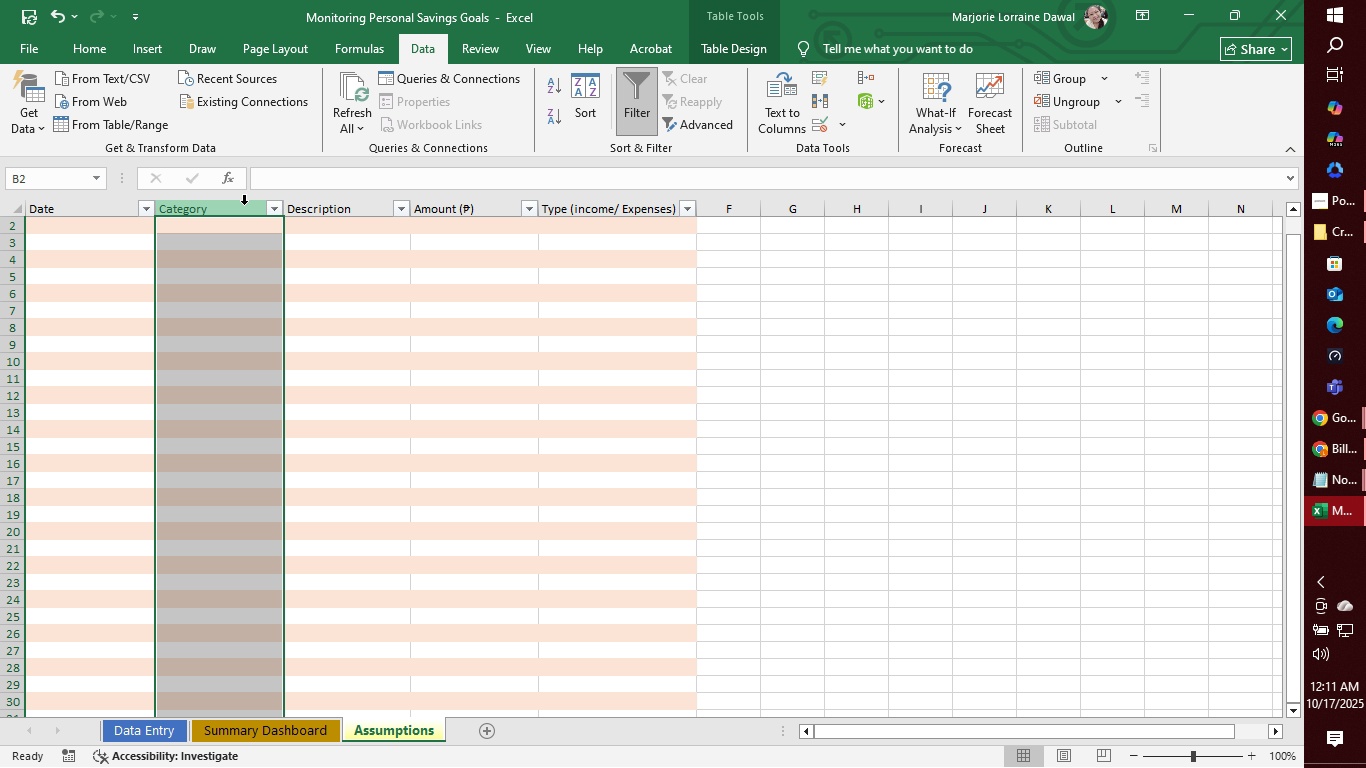 
wait(16.26)
 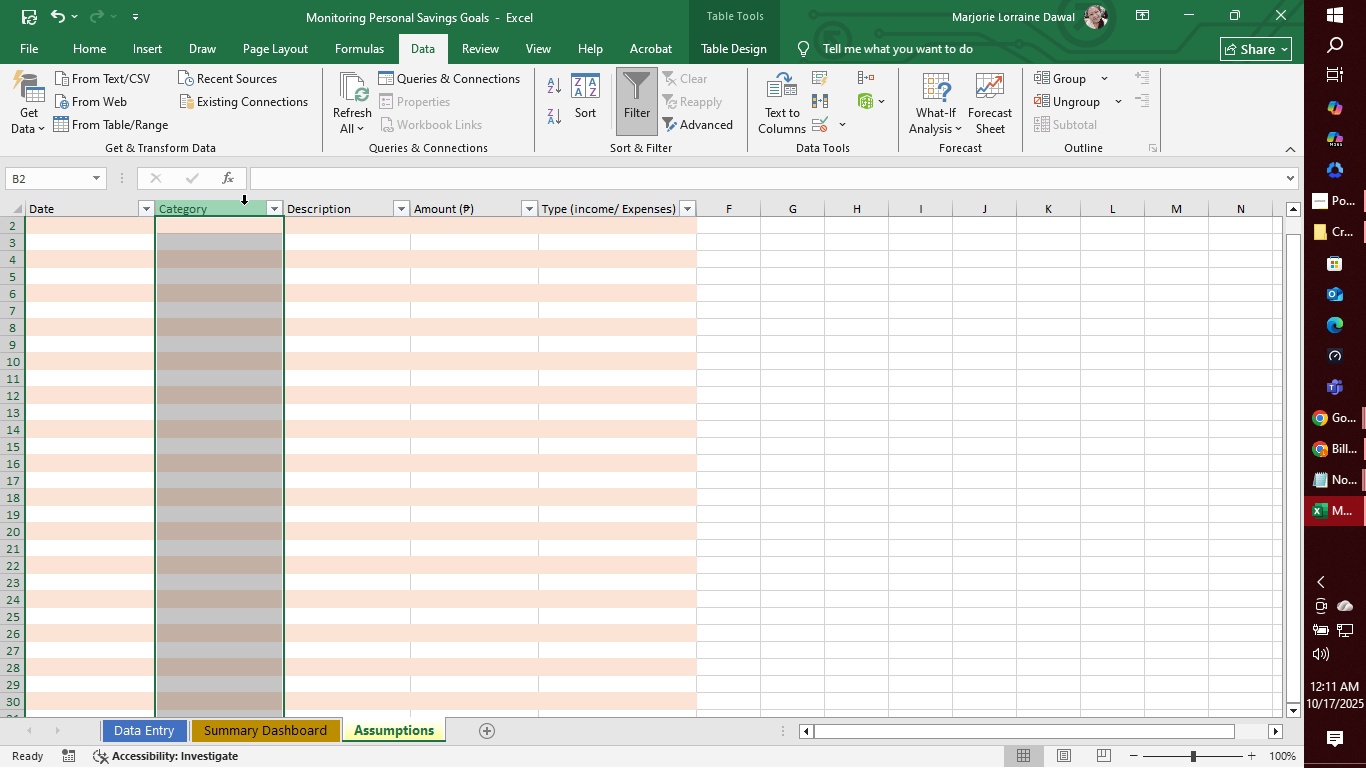 
left_click([818, 121])
 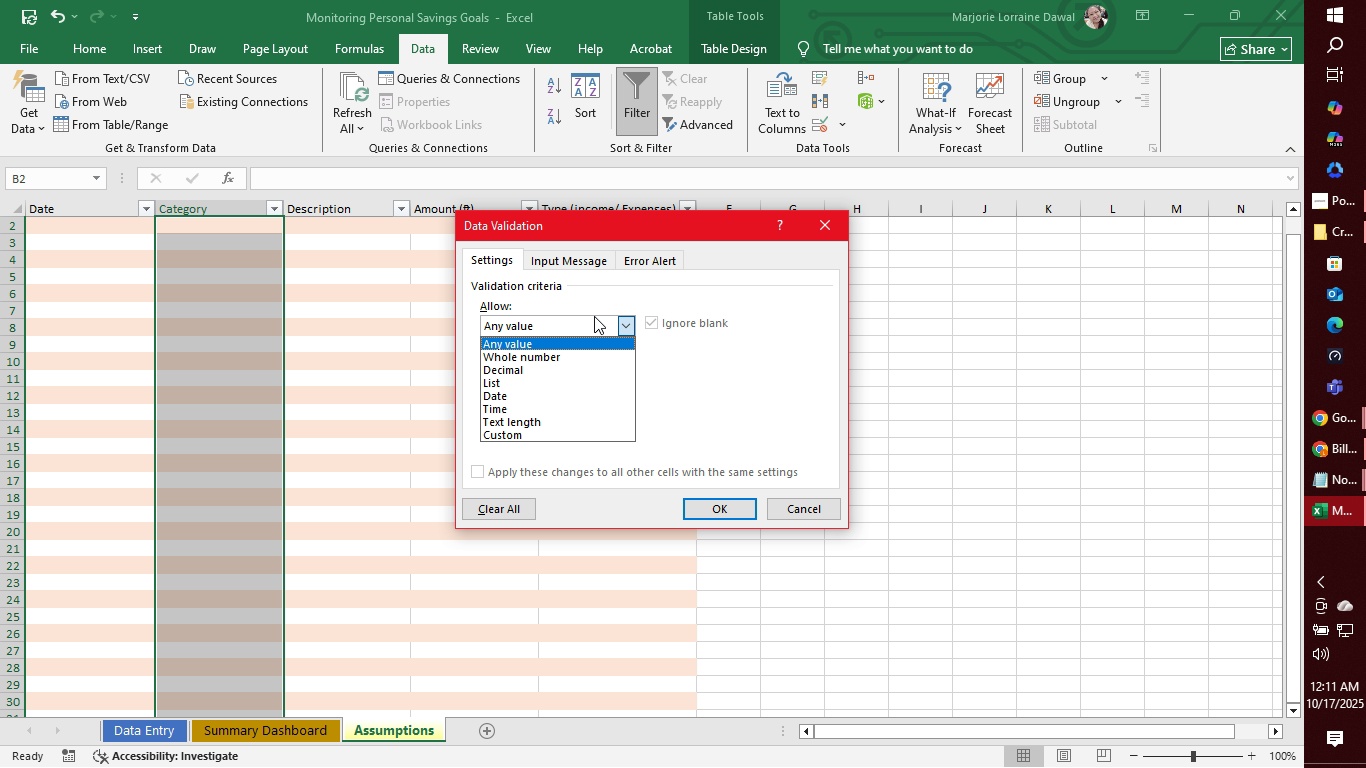 
left_click([594, 316])
 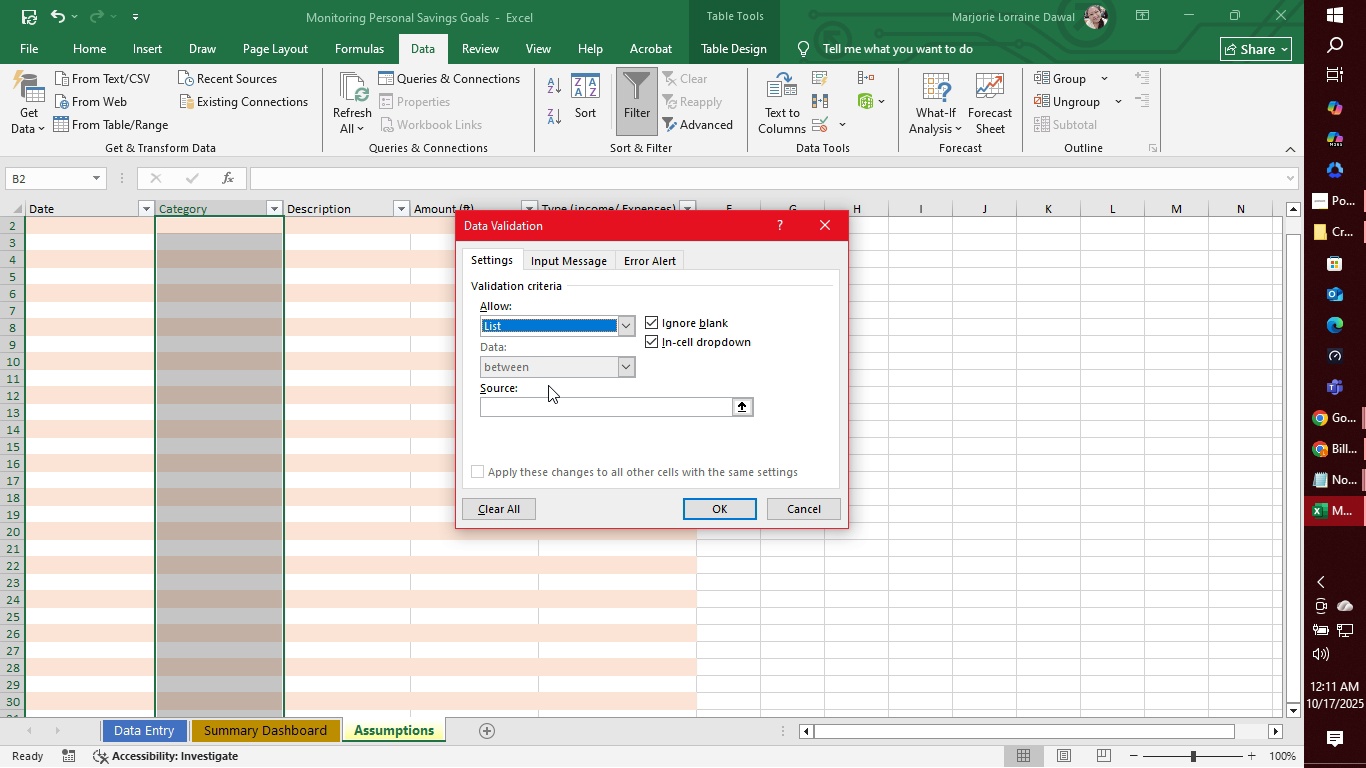 
left_click([548, 385])
 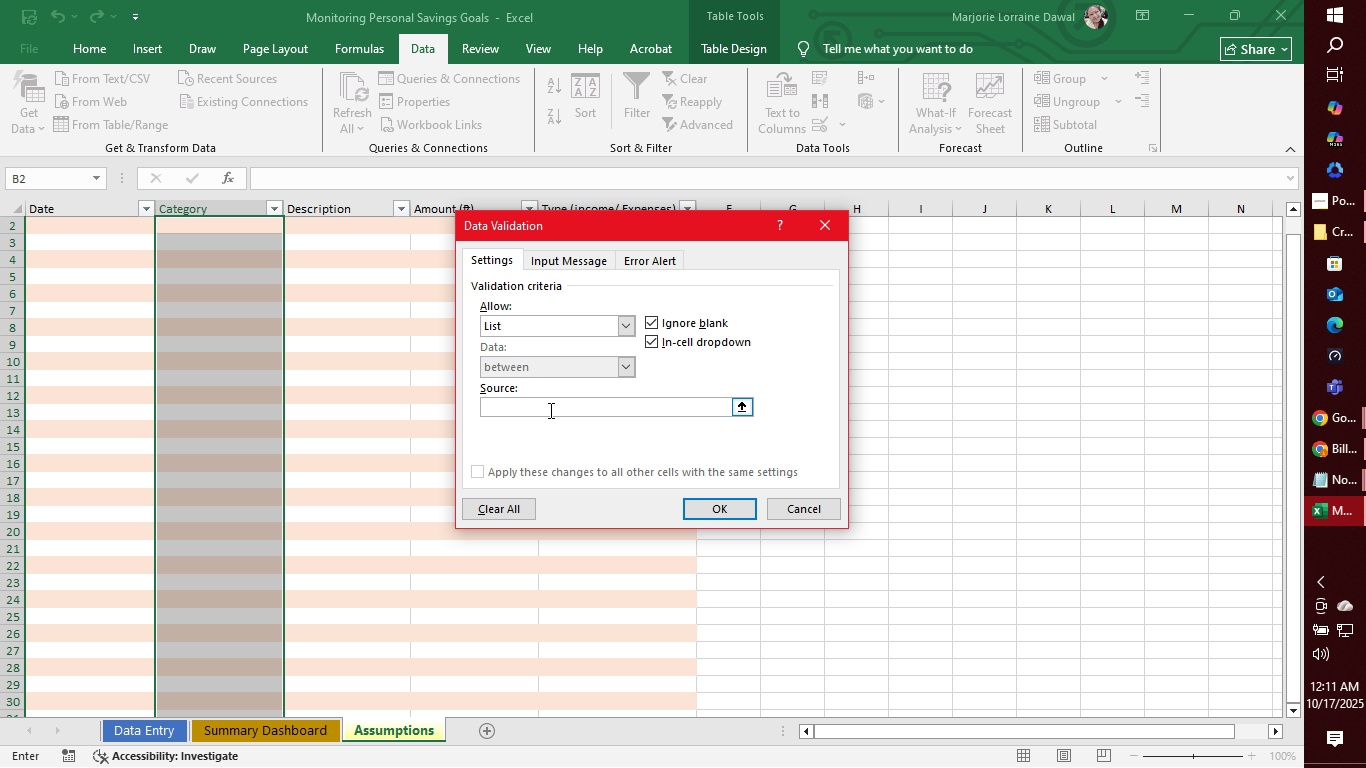 
type(Part-time Jobm)
key(Backspace)
type(, )
key(Backspace)
 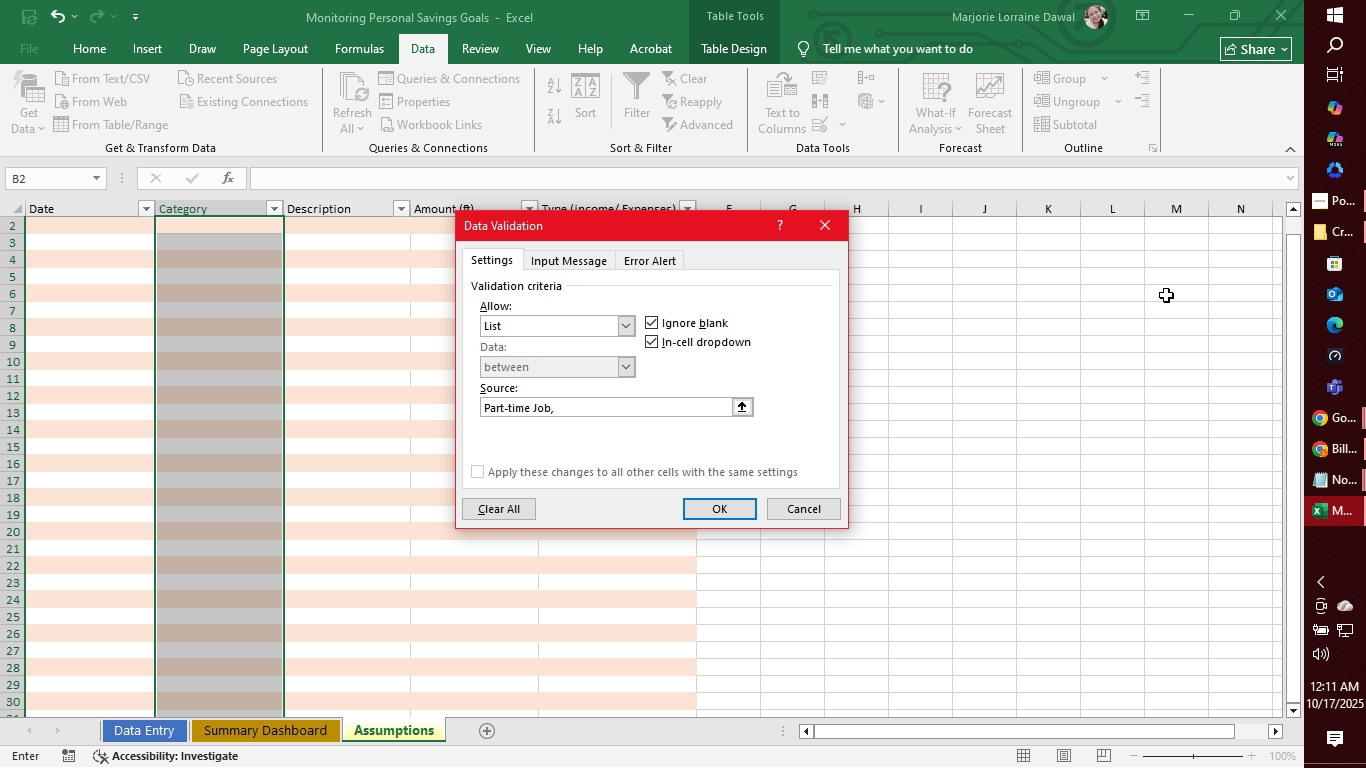 
wait(6.71)
 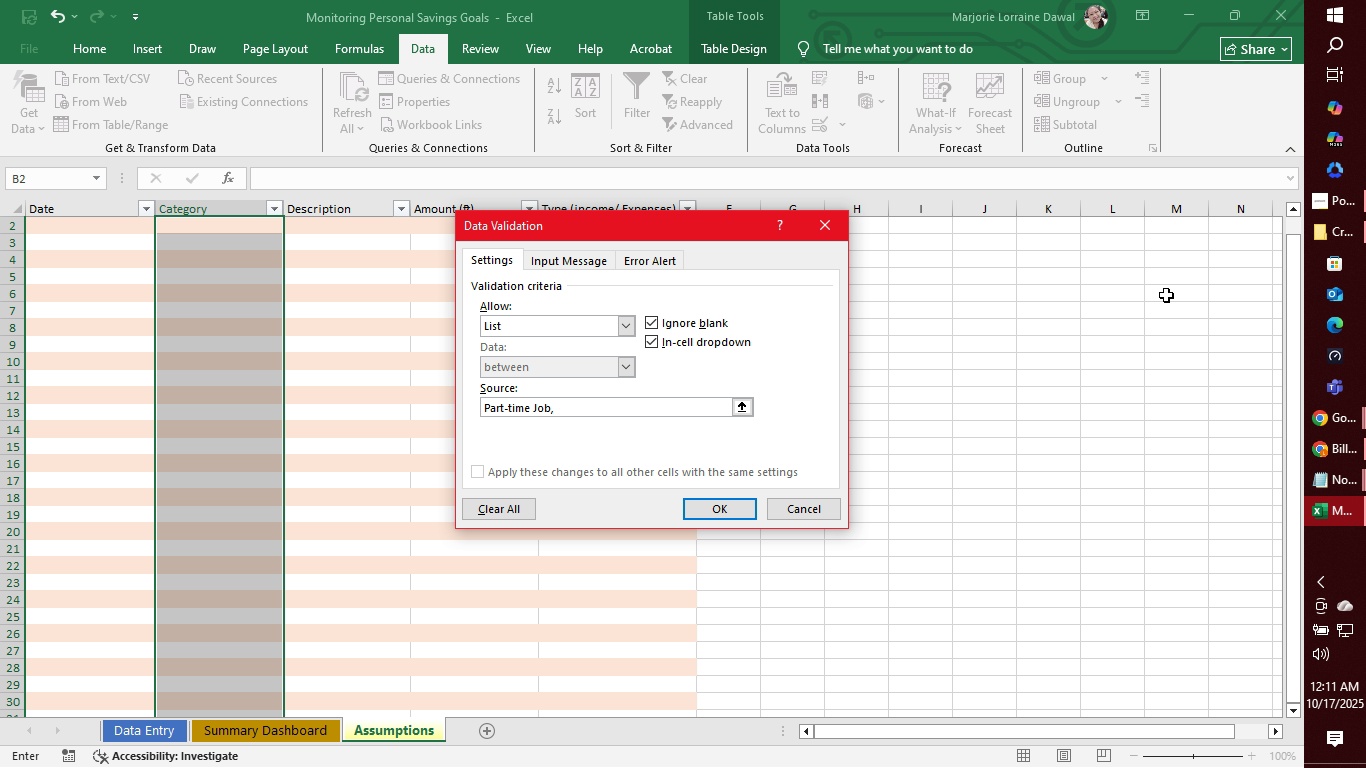 
type(Allowances,)
 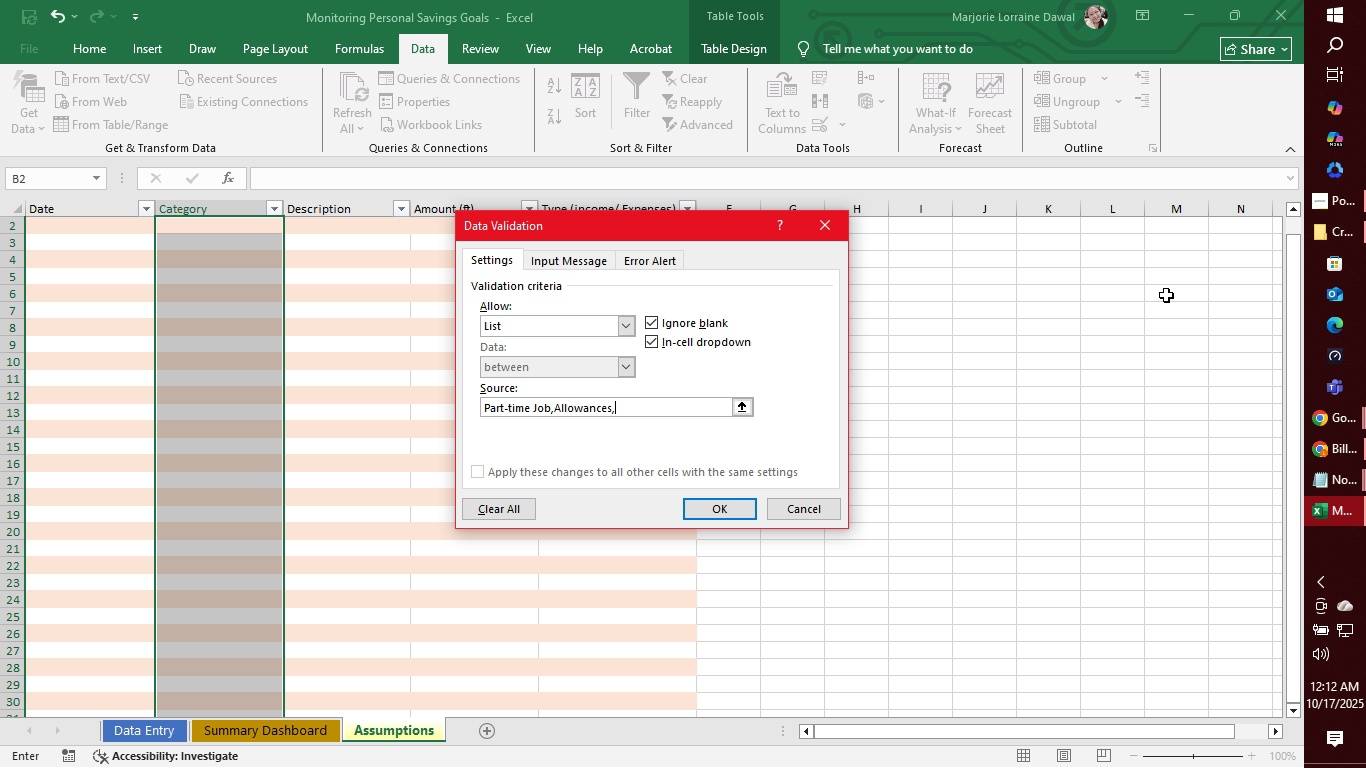 
type(Gifts,Rent,)
 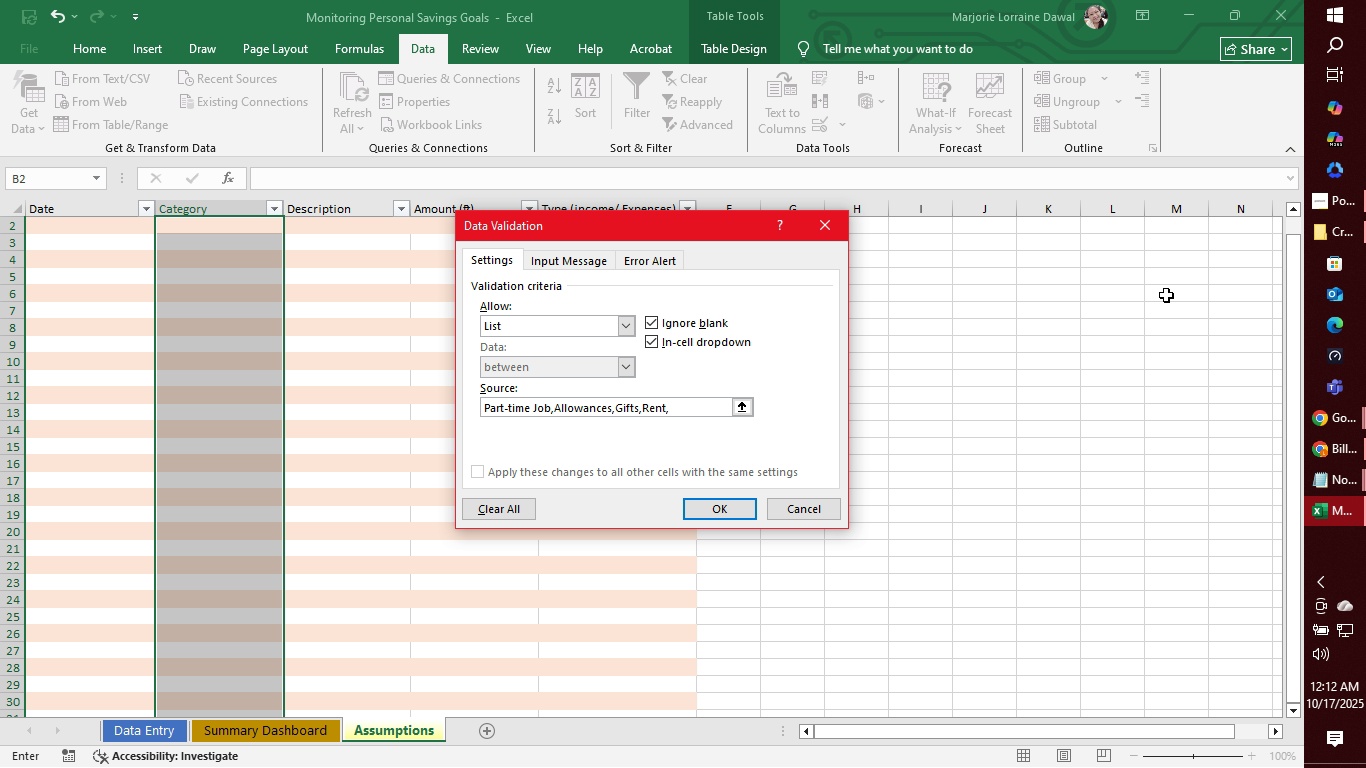 
type(Food)
 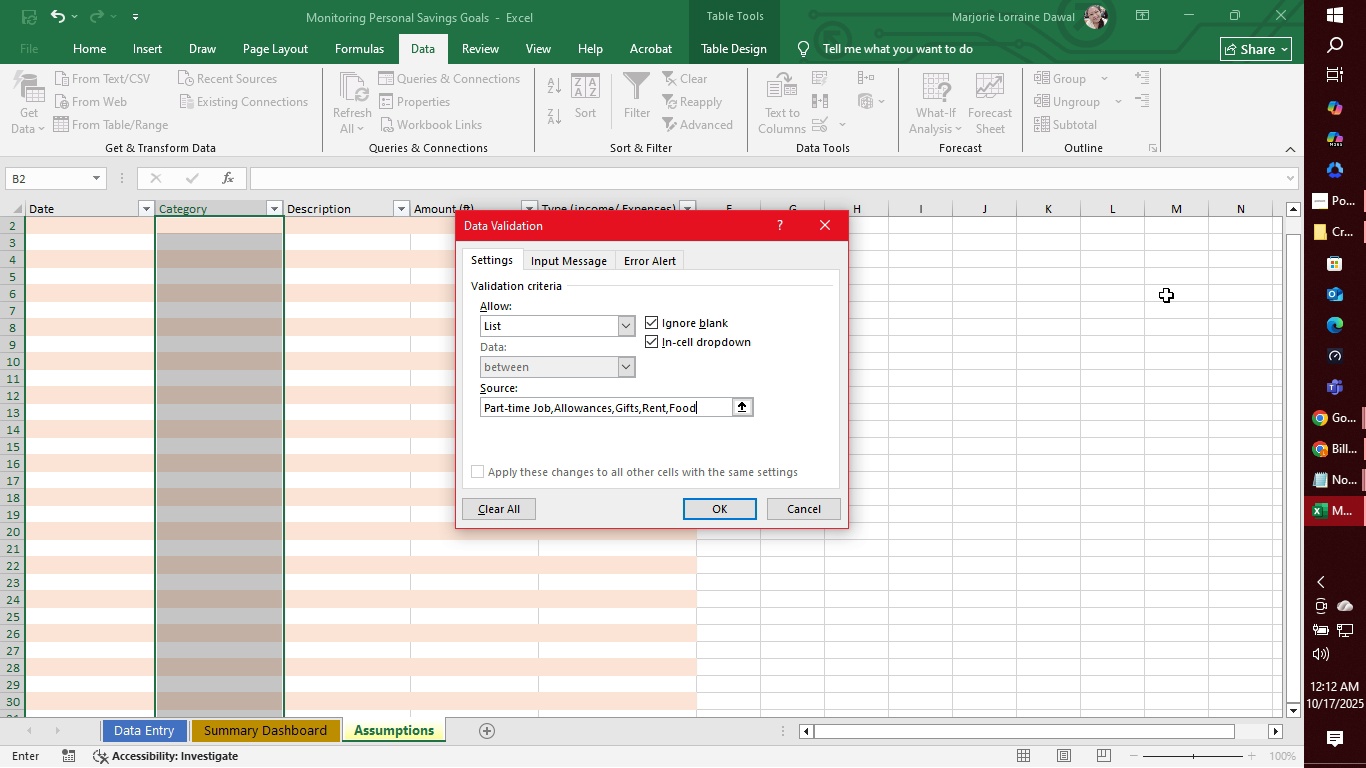 
type(,Entertainment, )
key(Backspace)
type(Transport)
 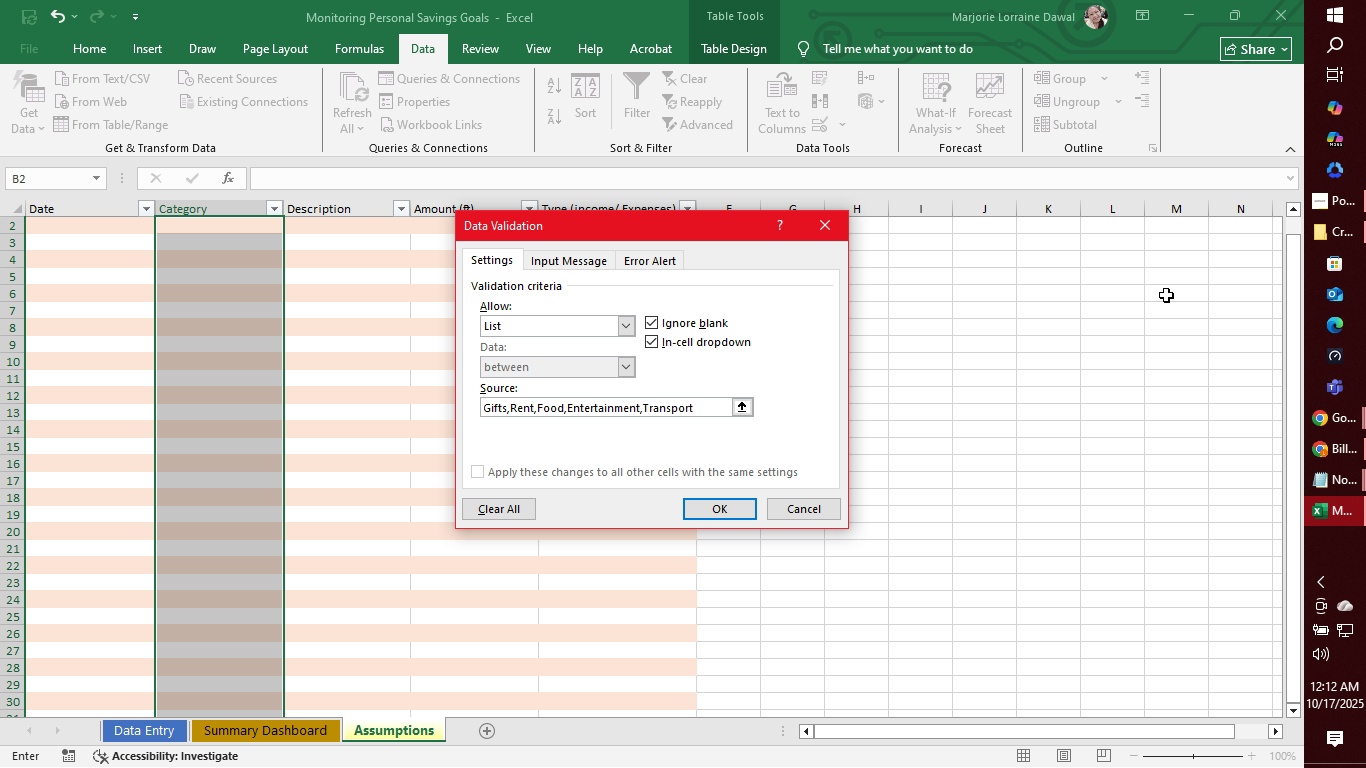 
wait(23.44)
 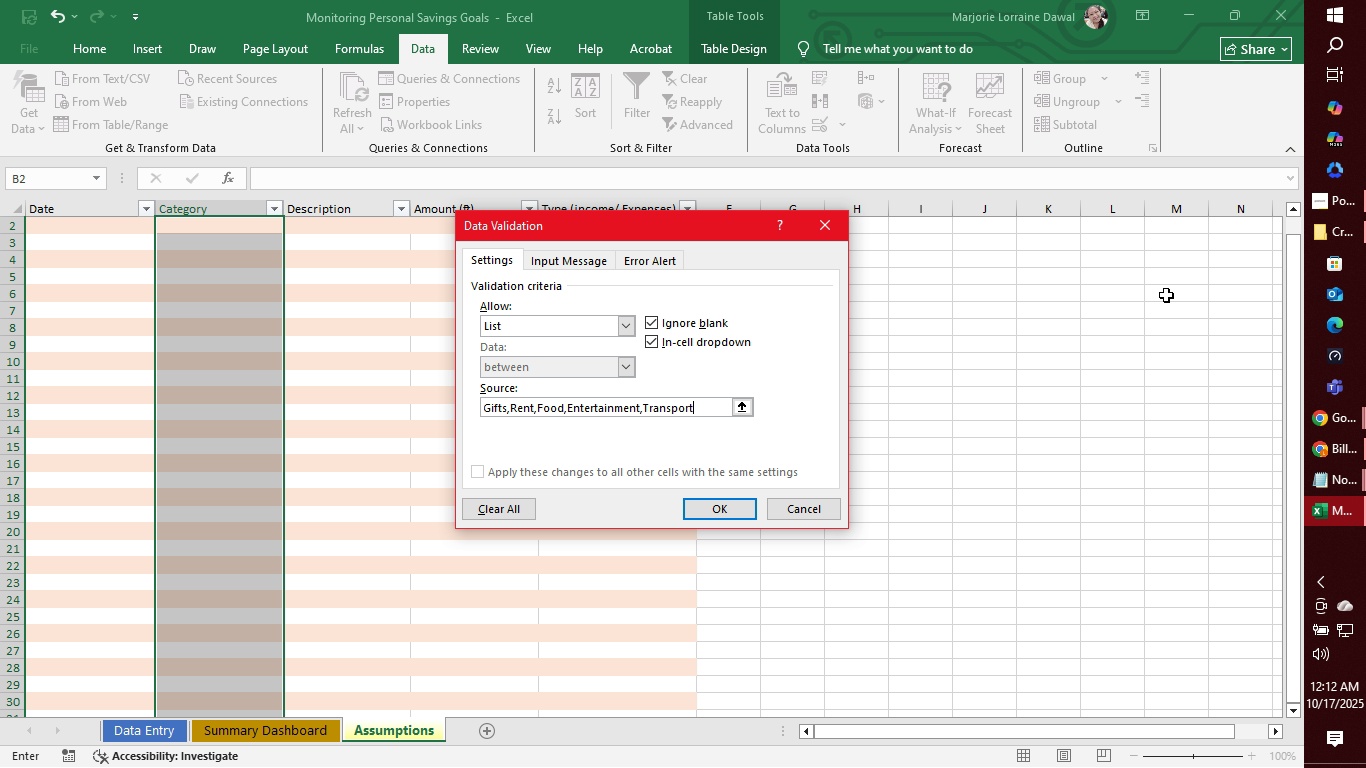 
left_click_drag(start_coordinate=[702, 408], to_coordinate=[392, 408])
 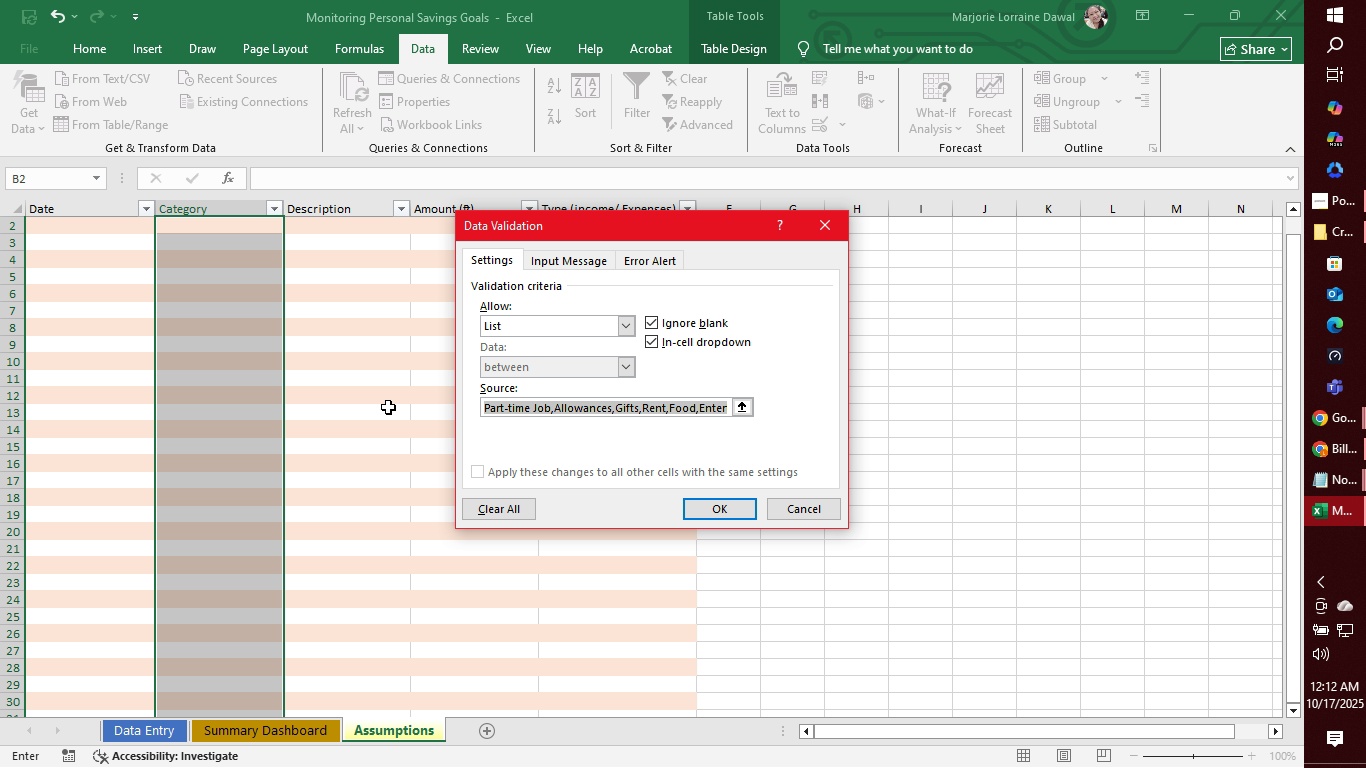 
key(Control+C)
 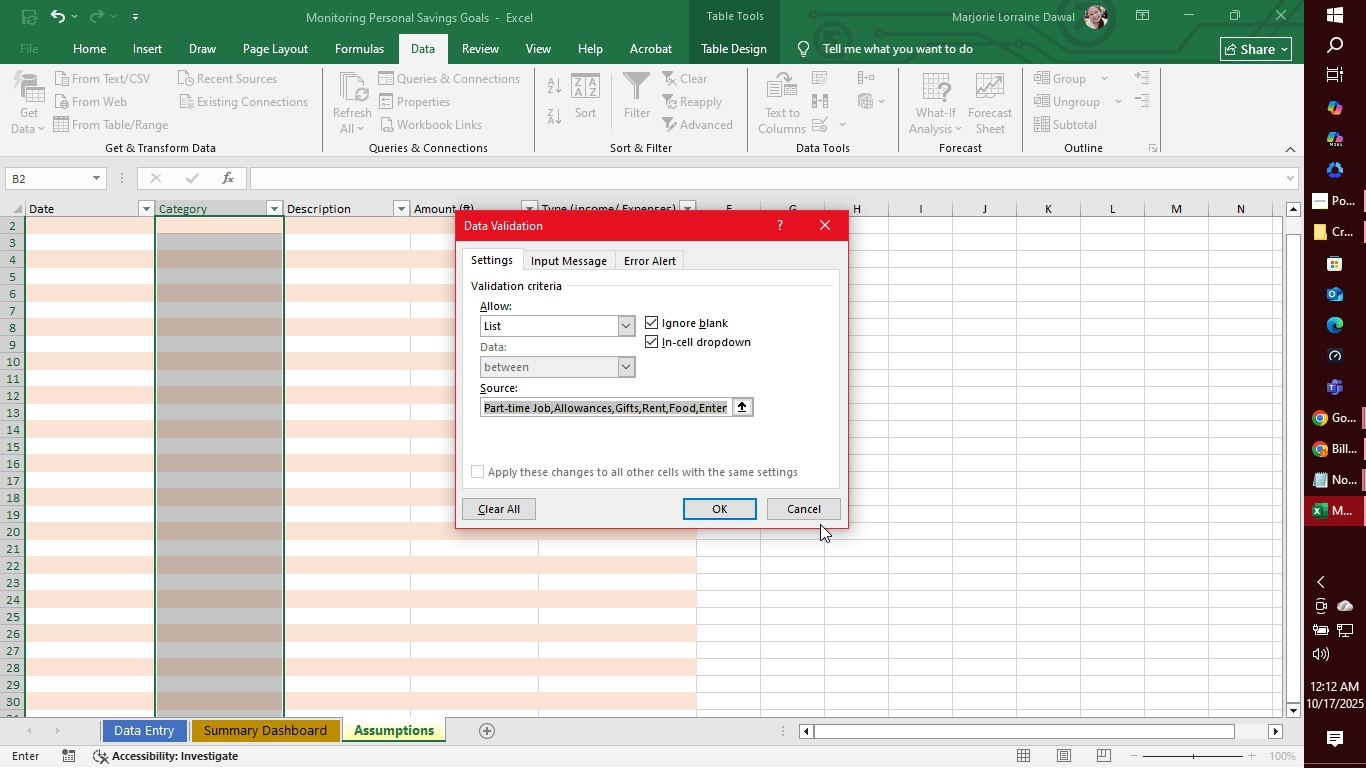 
left_click([819, 514])
 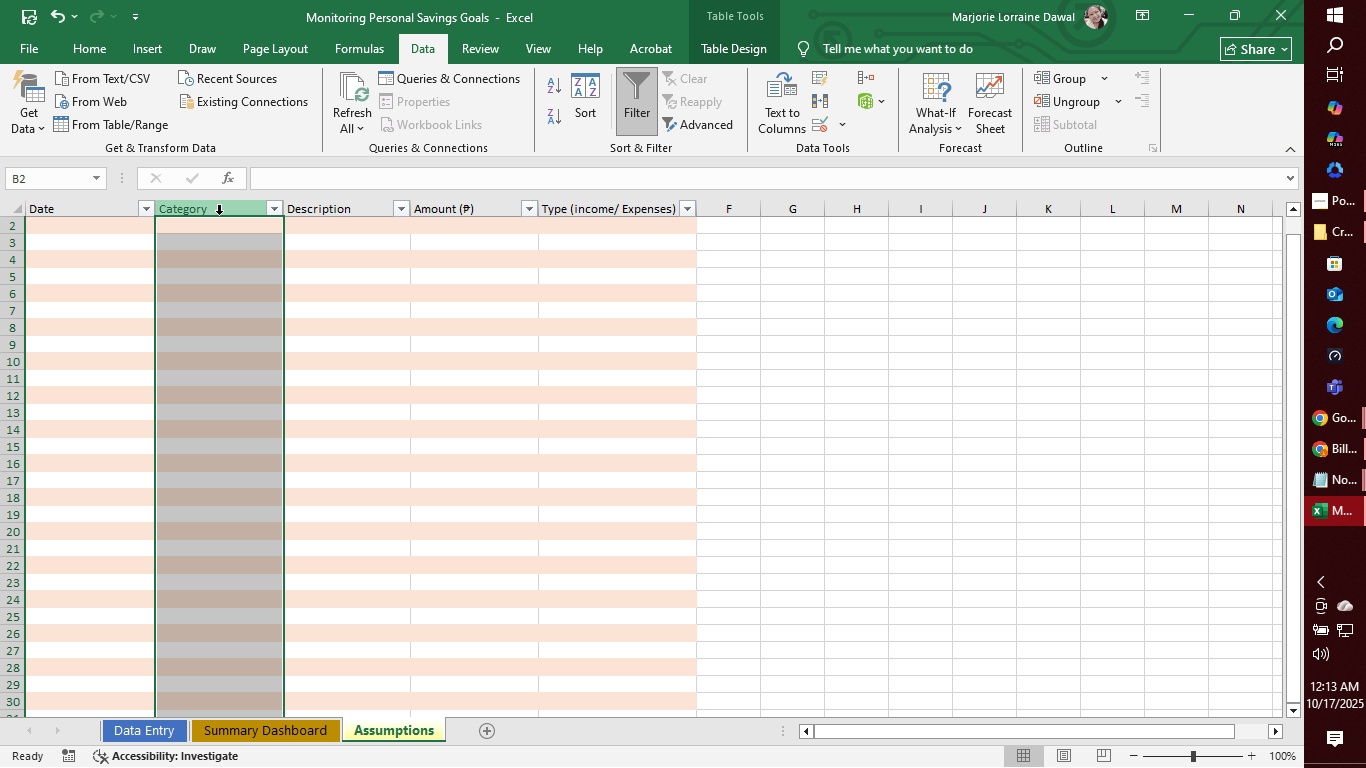 
right_click([219, 214])
 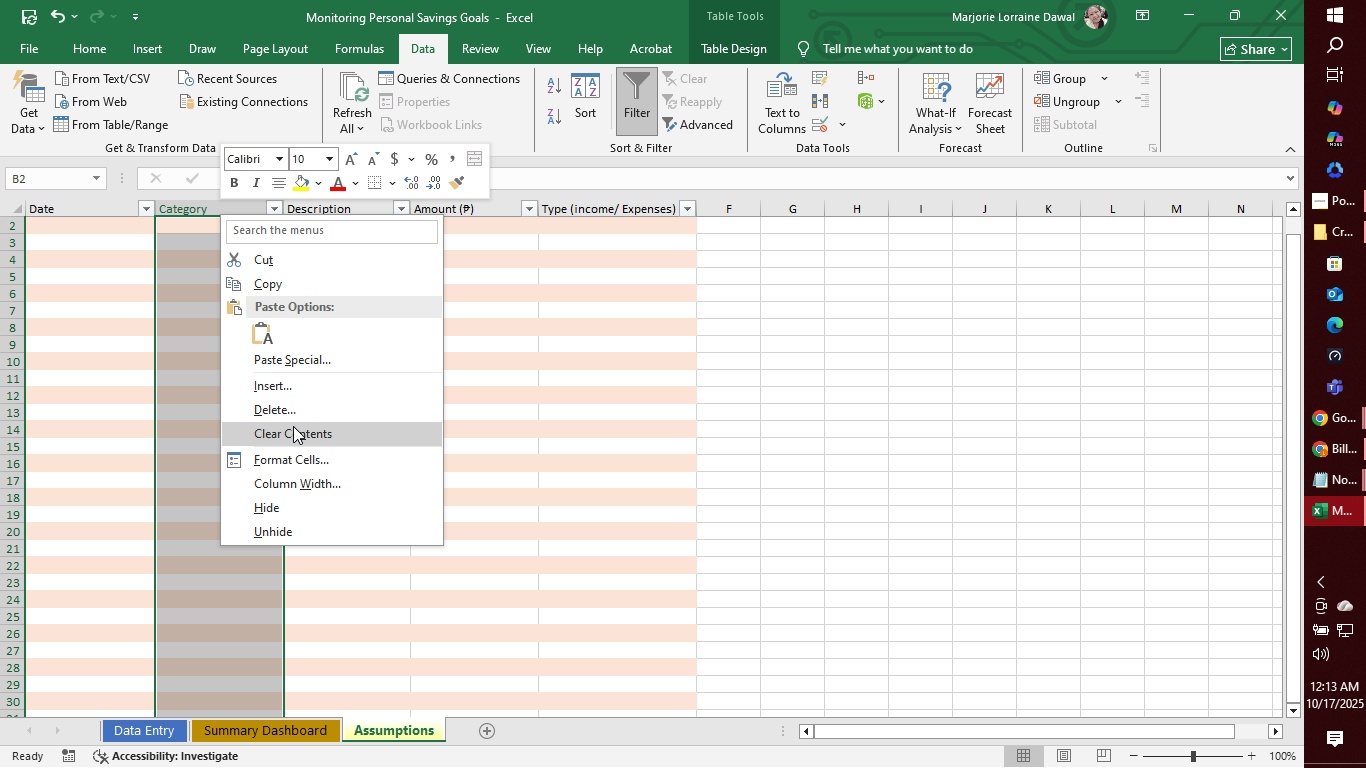 
left_click([836, 592])
 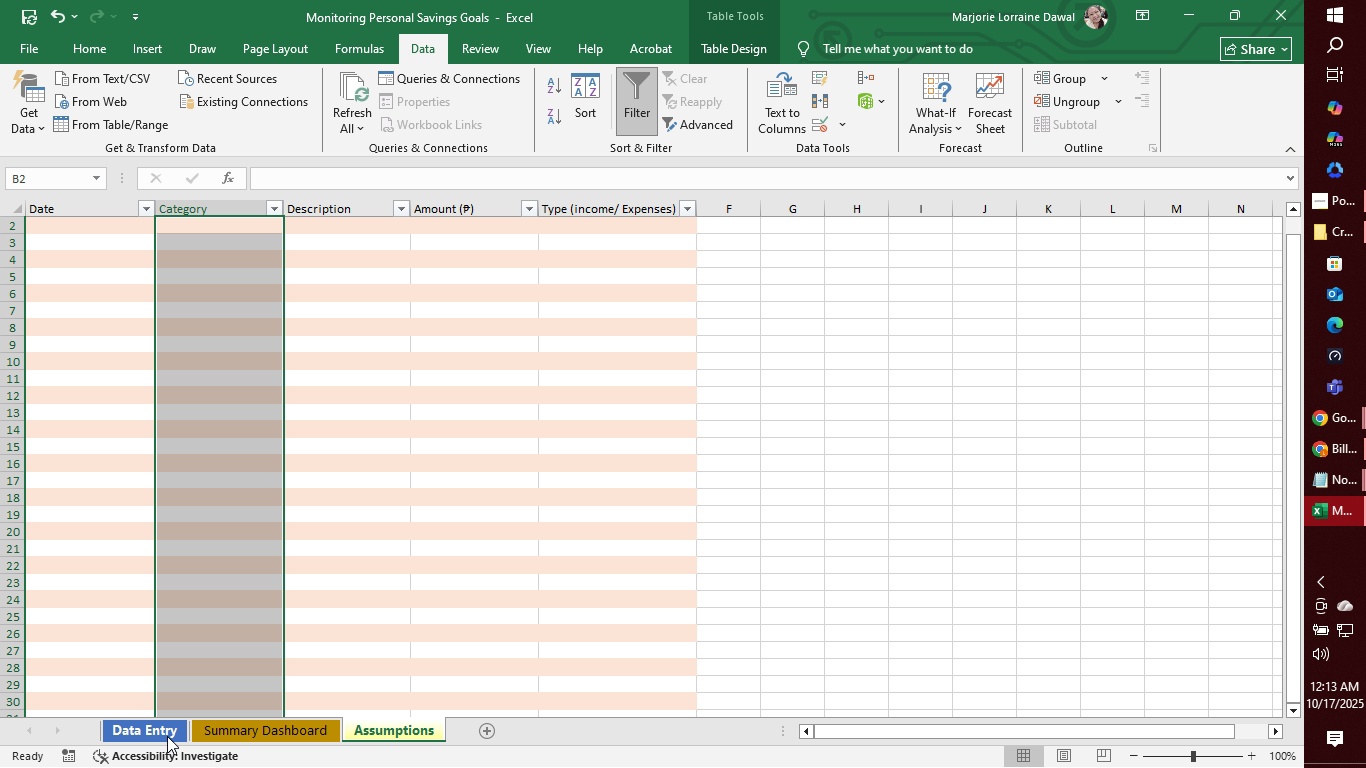 
right_click([167, 736])
 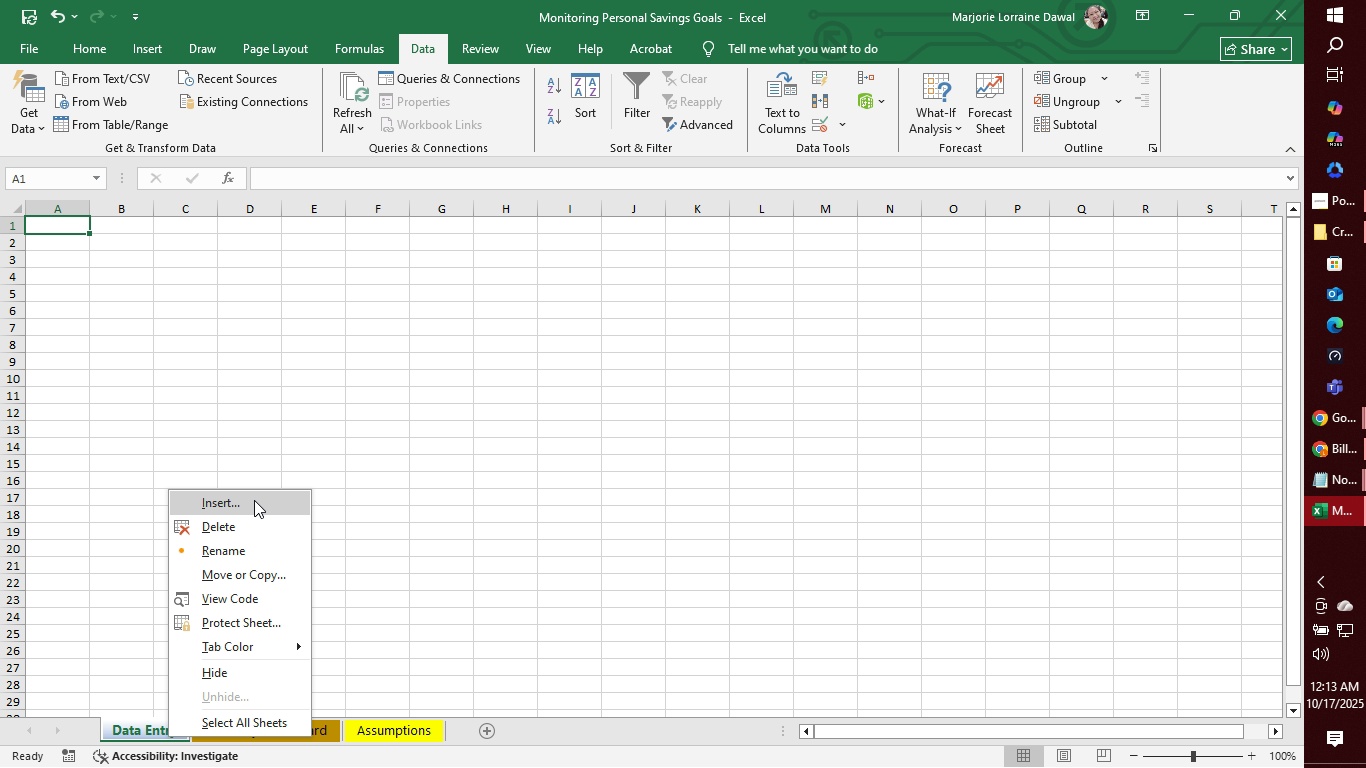 
wait(6.69)
 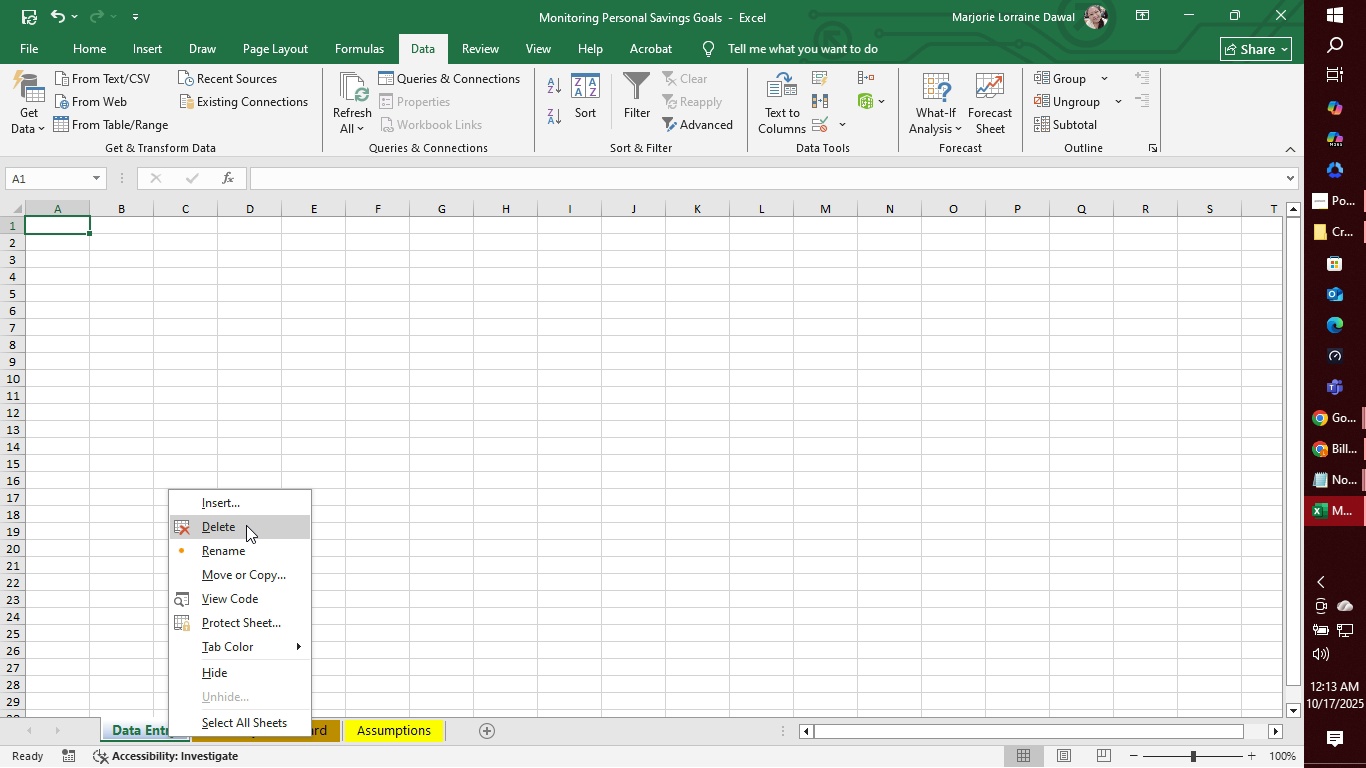 
left_click([502, 681])
 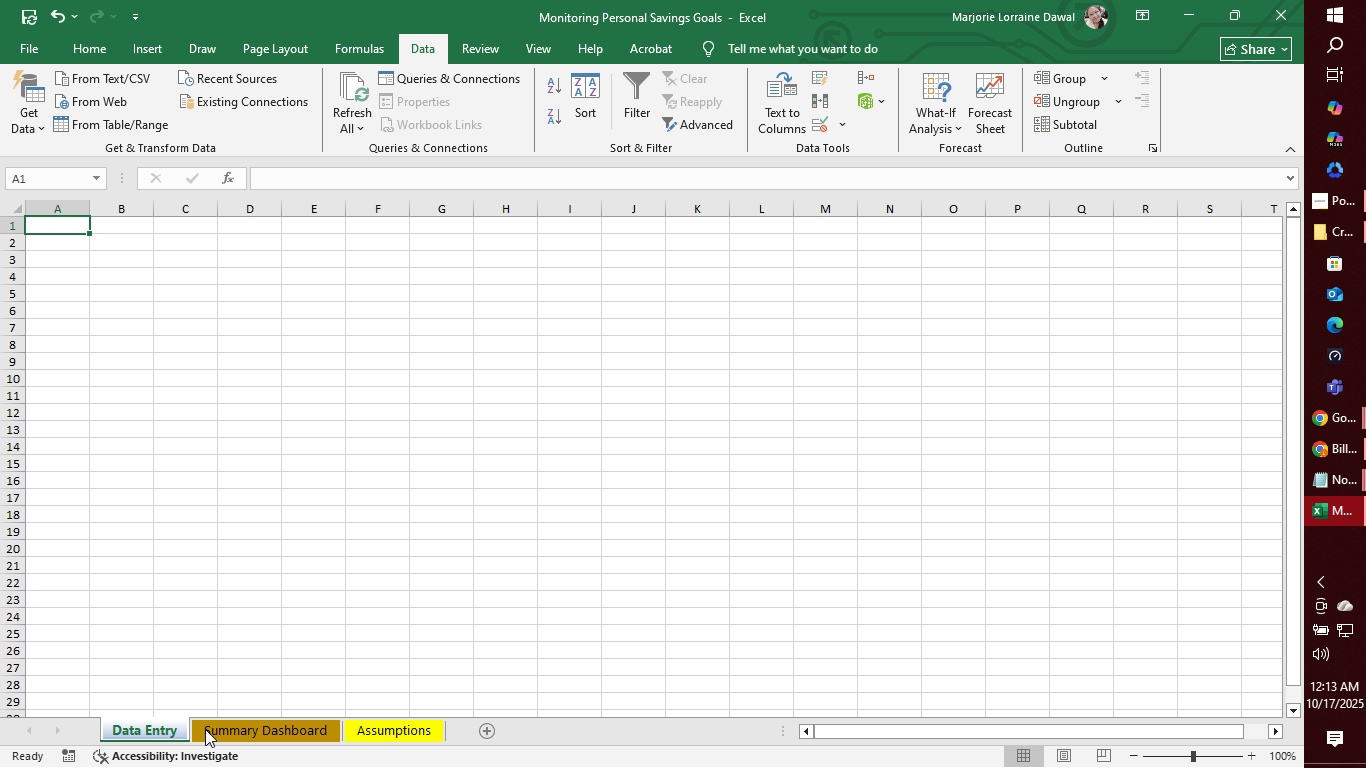 
double_click([244, 735])
 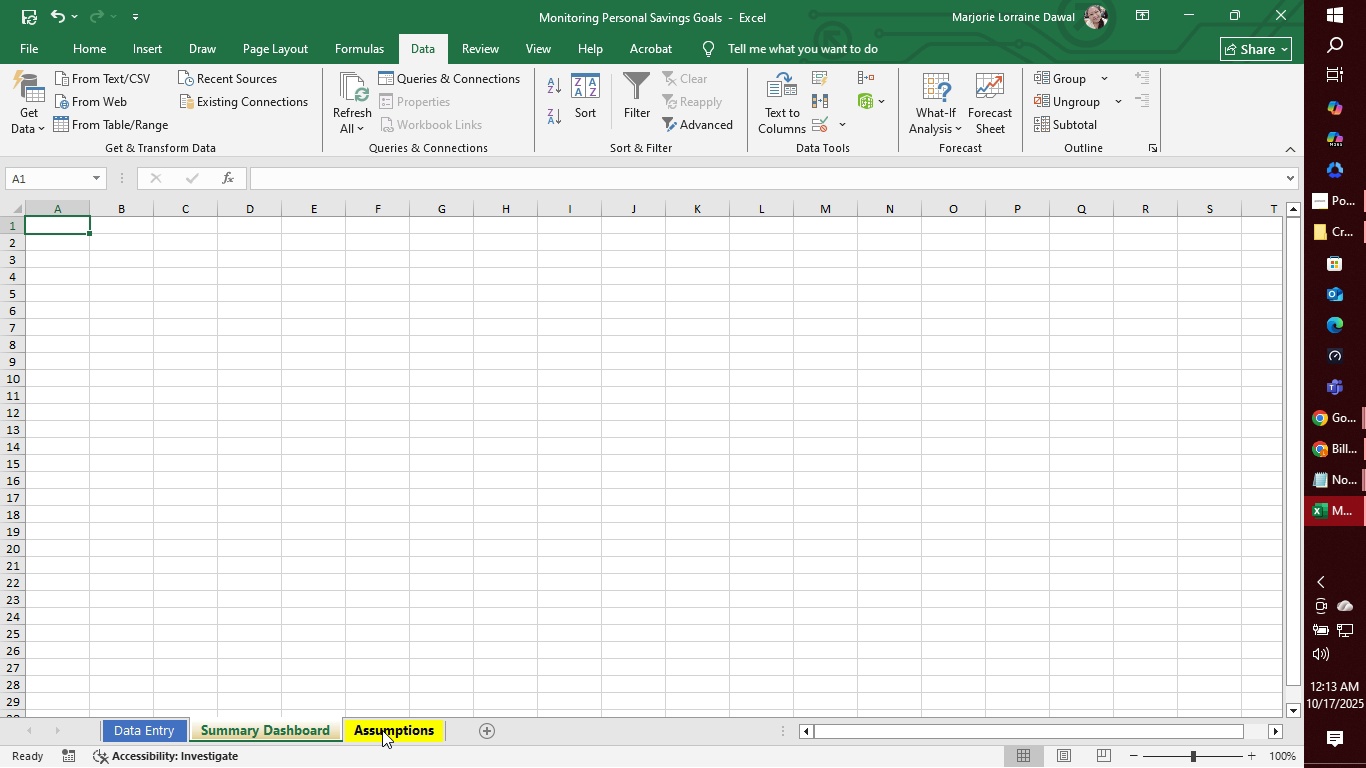 
left_click([382, 730])
 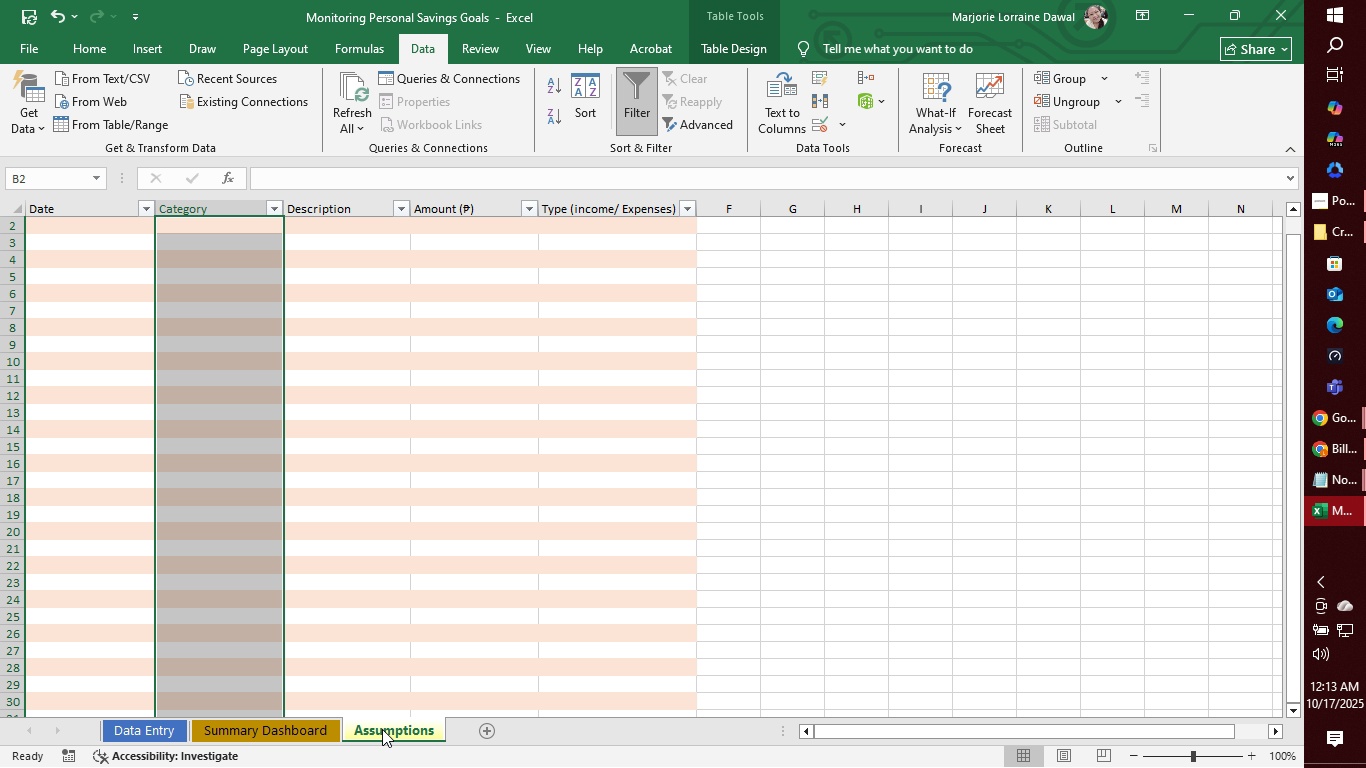 
right_click([382, 729])
 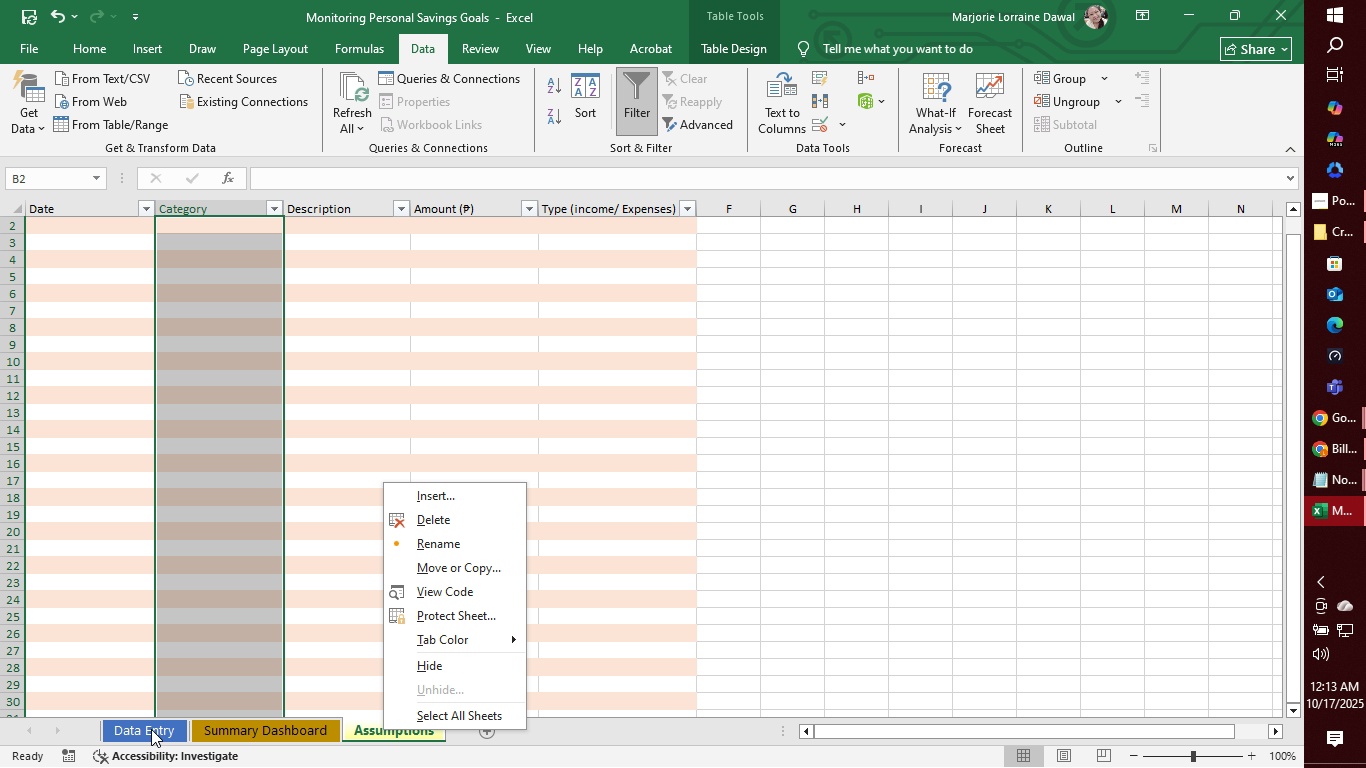 
right_click([151, 729])
 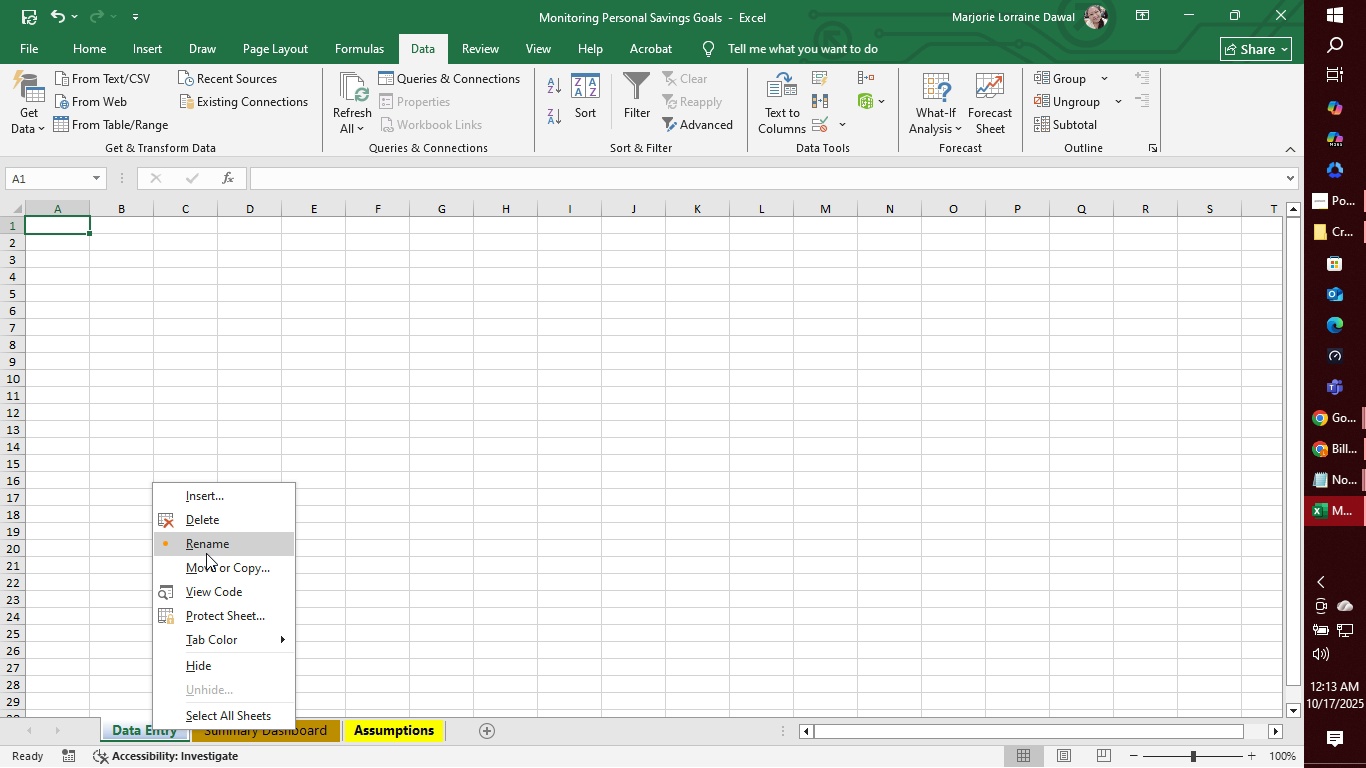 
left_click([206, 553])
 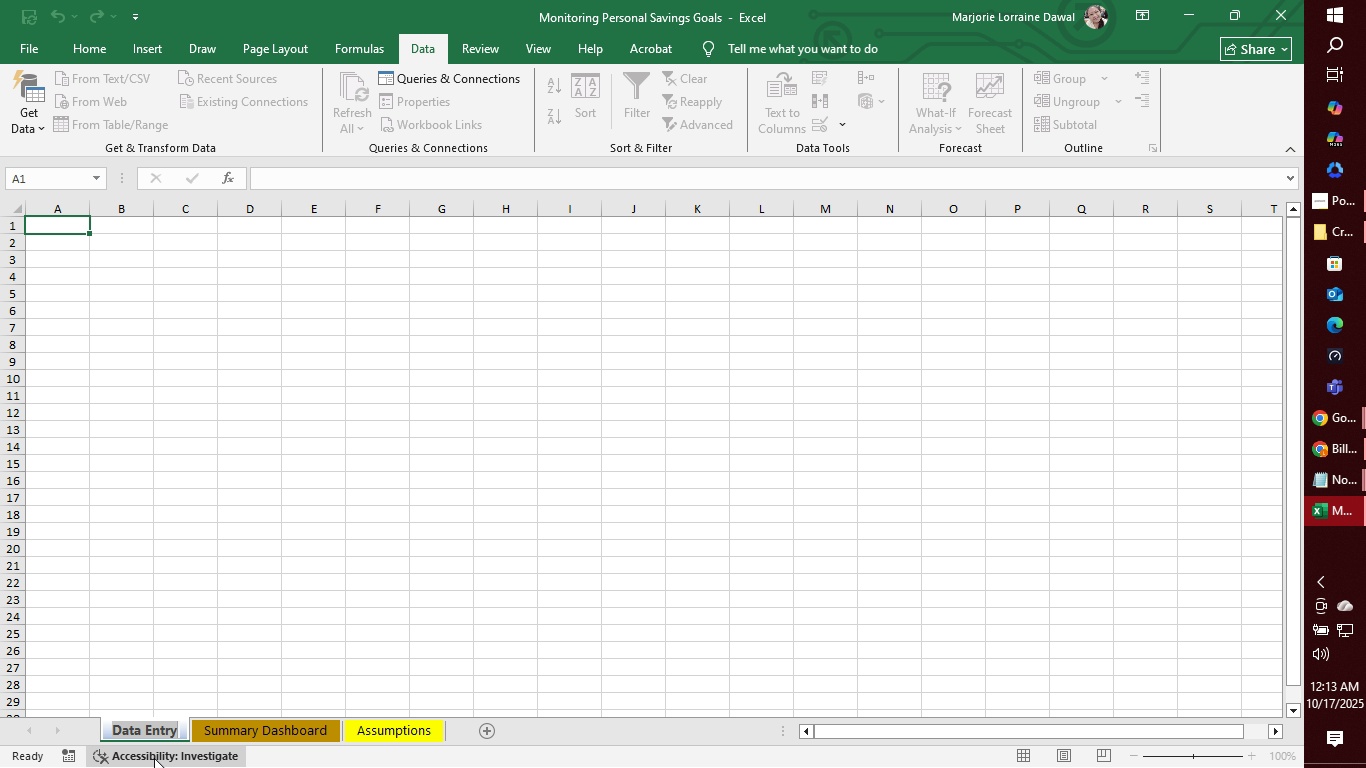 
key(S)
 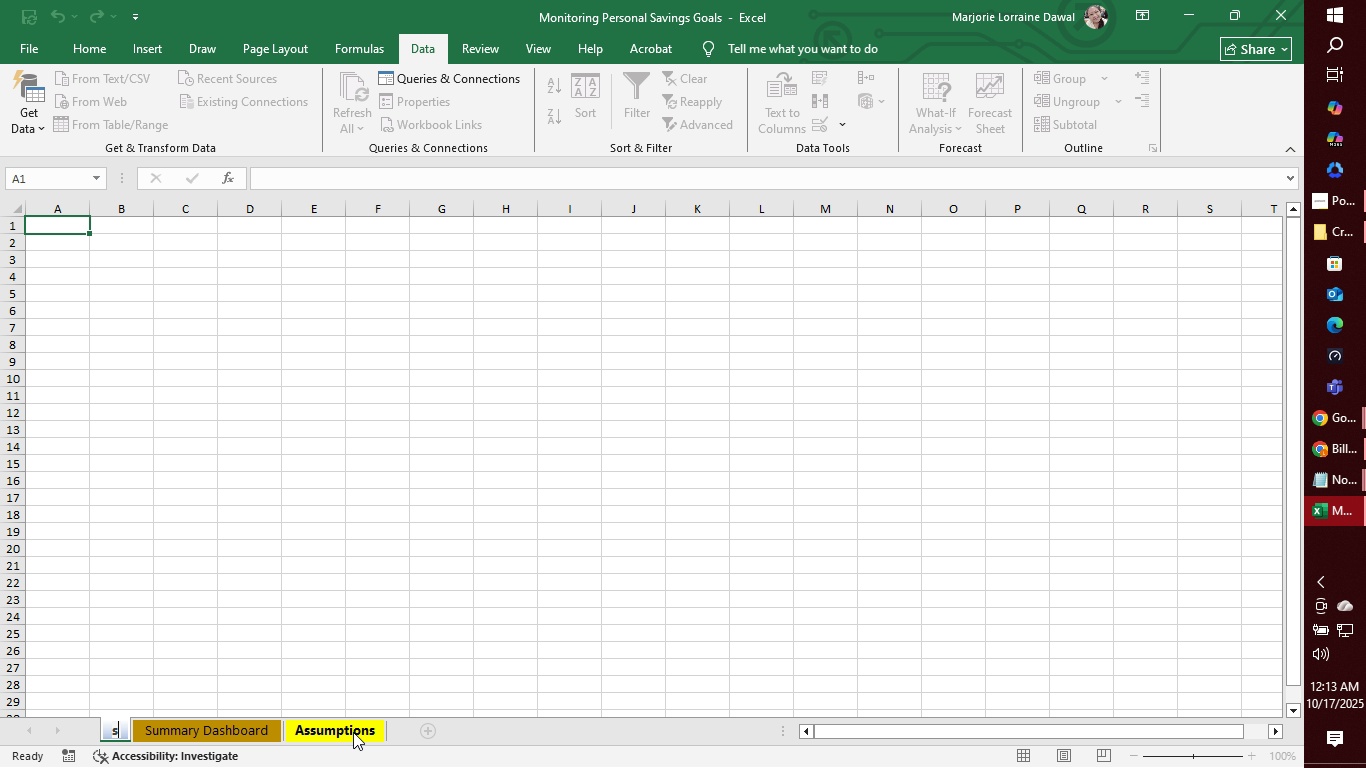 
left_click([353, 732])
 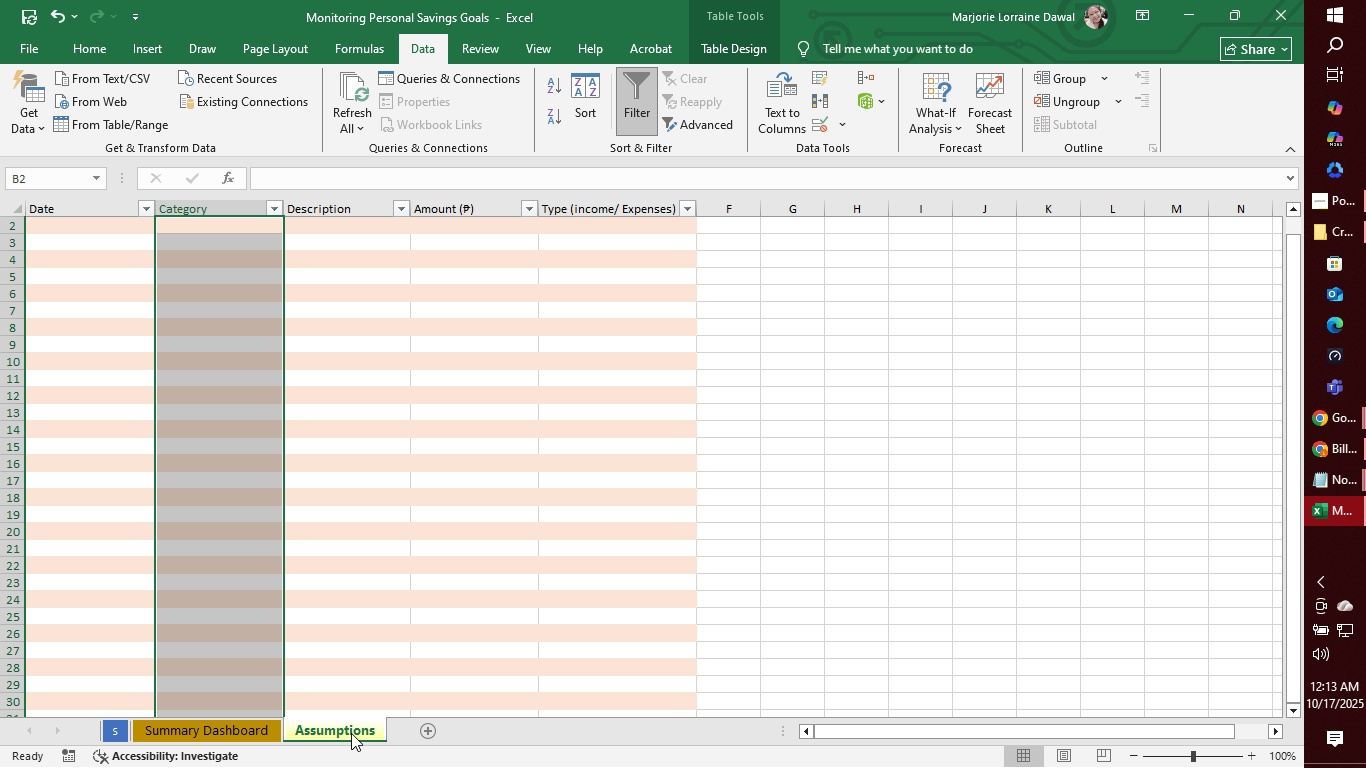 
double_click([351, 733])
 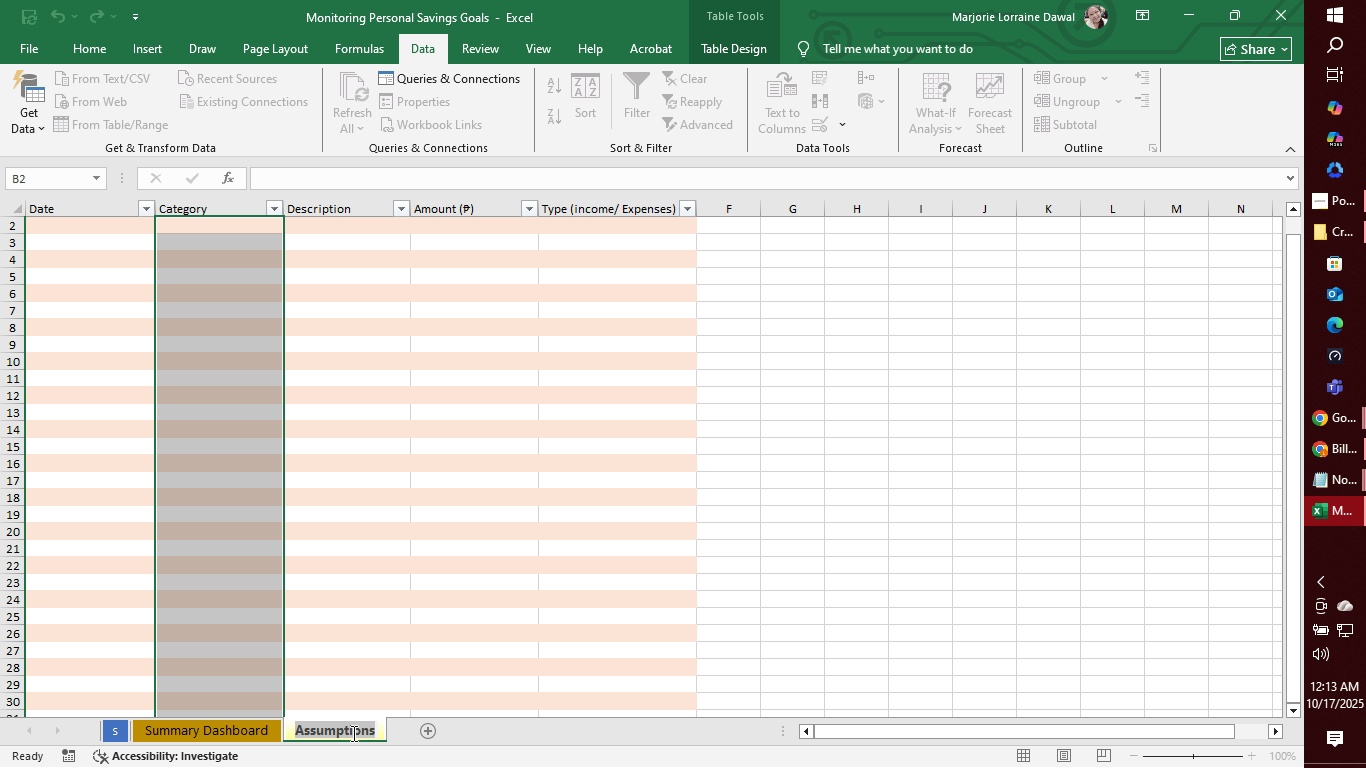 
type(Data Entry)
 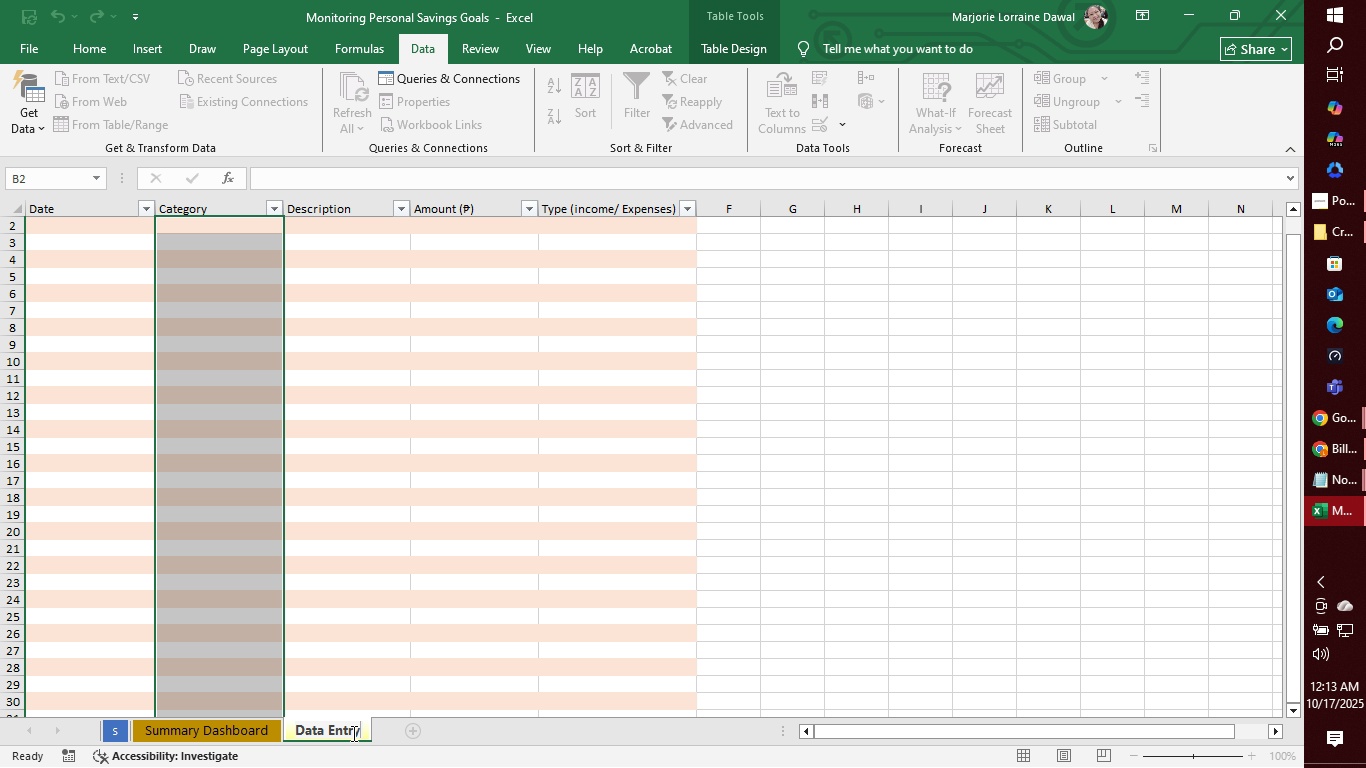 
key(Enter)
 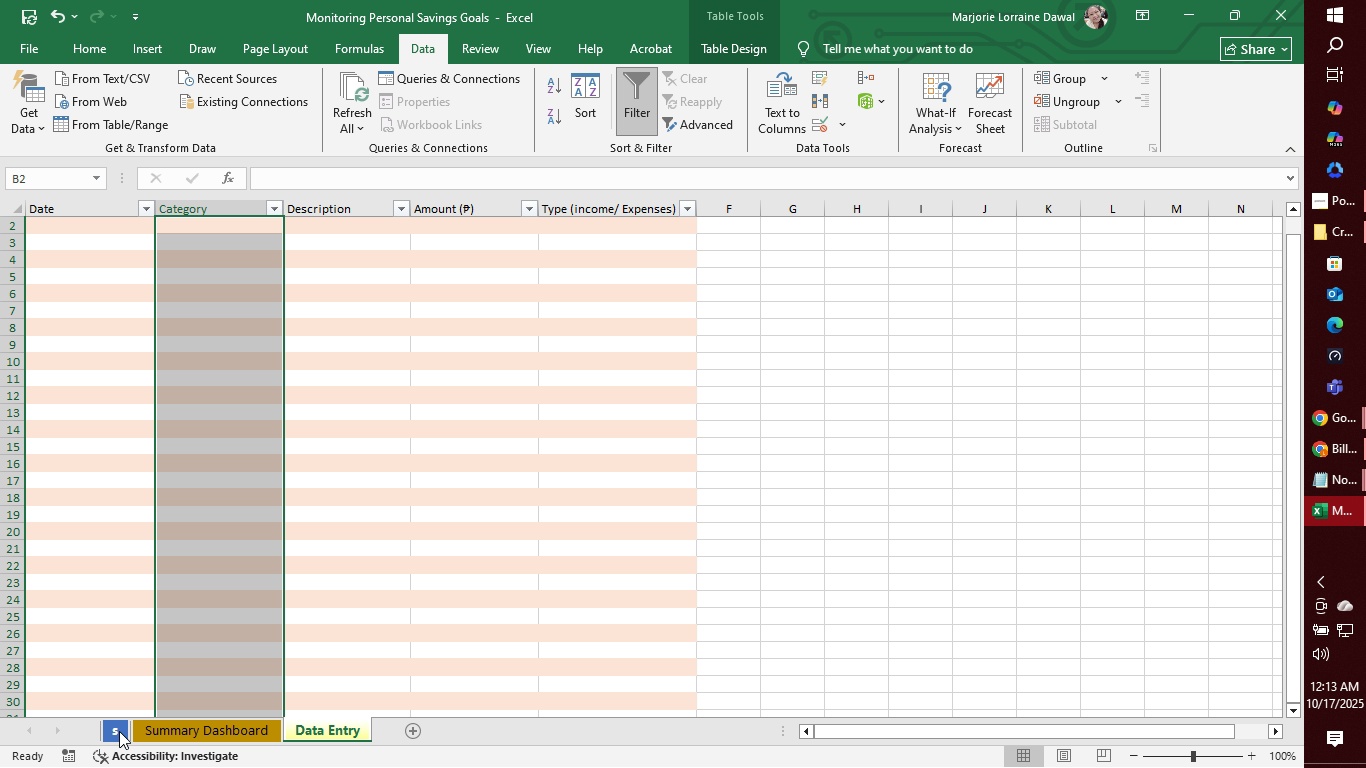 
double_click([119, 731])
 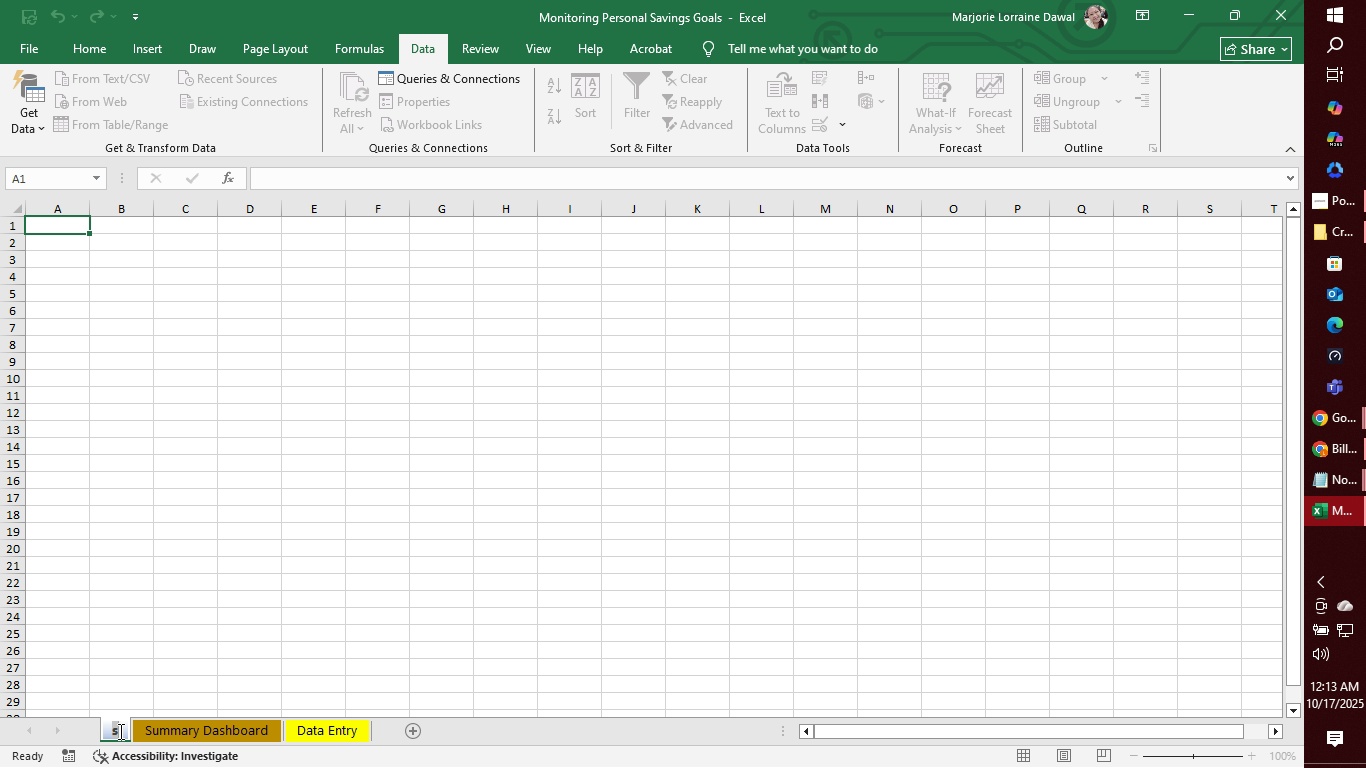 
type(Assumptions)
 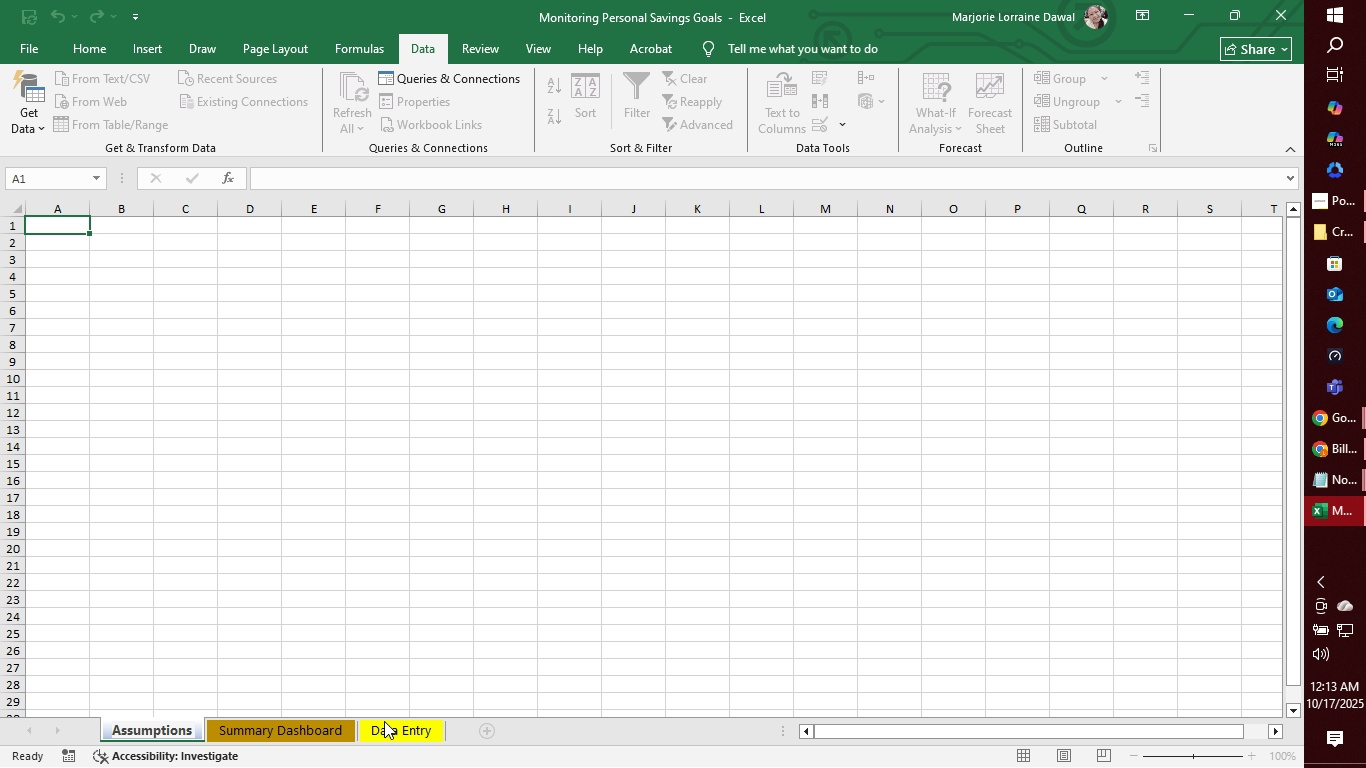 
left_click([408, 732])
 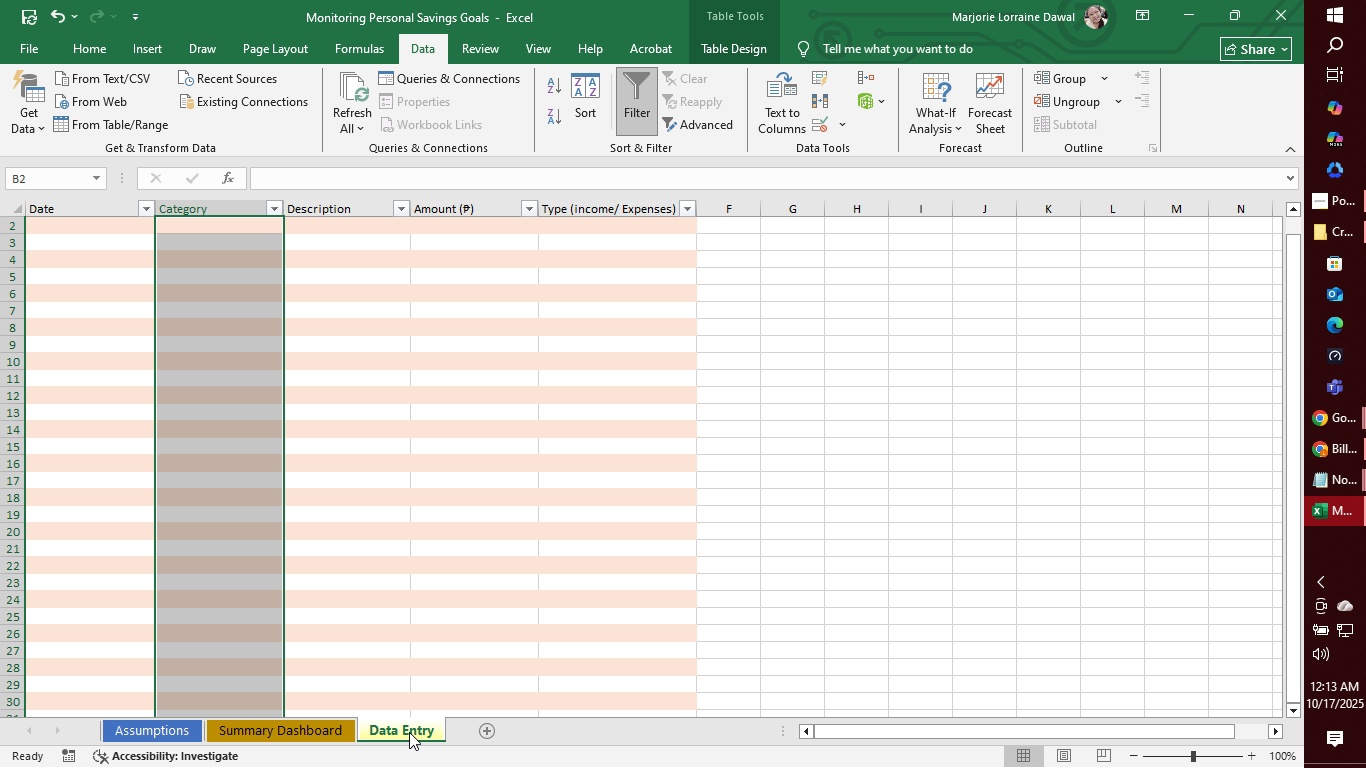 
right_click([409, 732])
 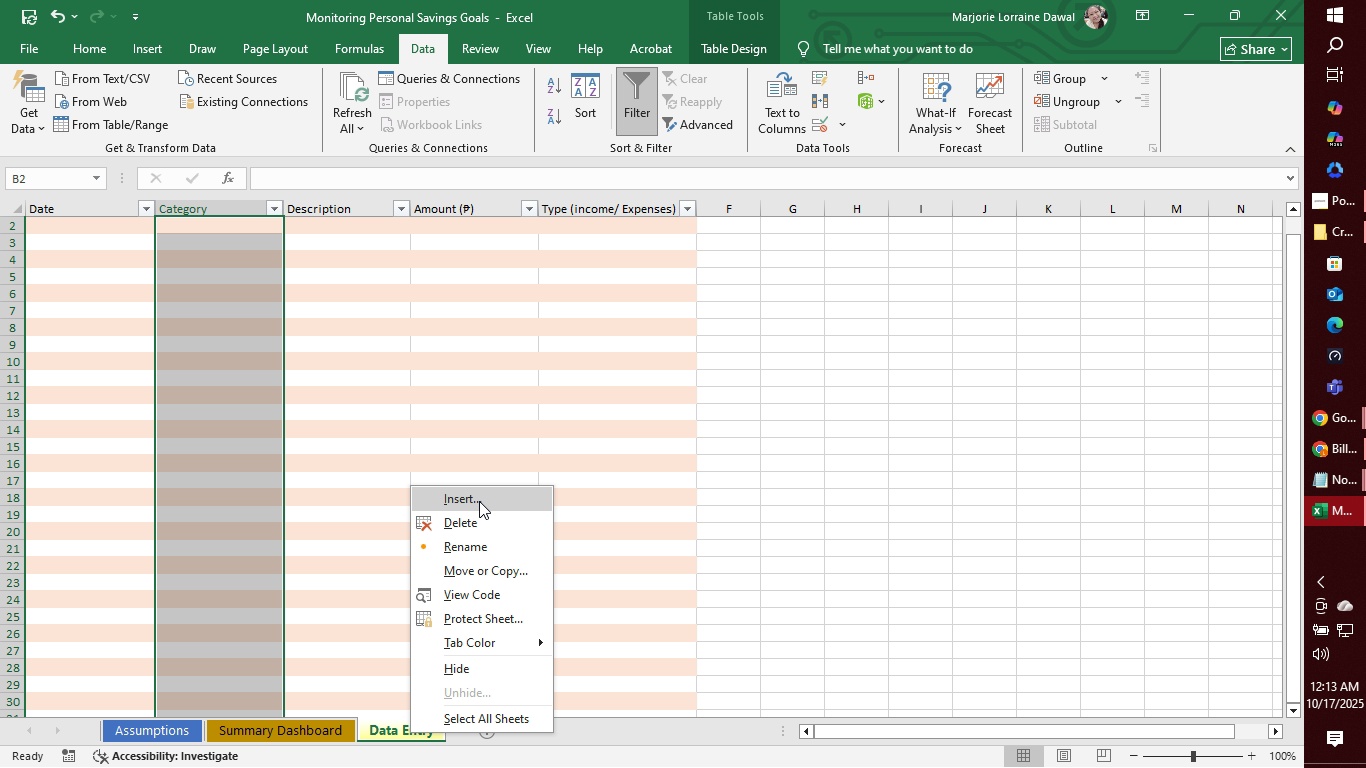 
left_click([479, 501])
 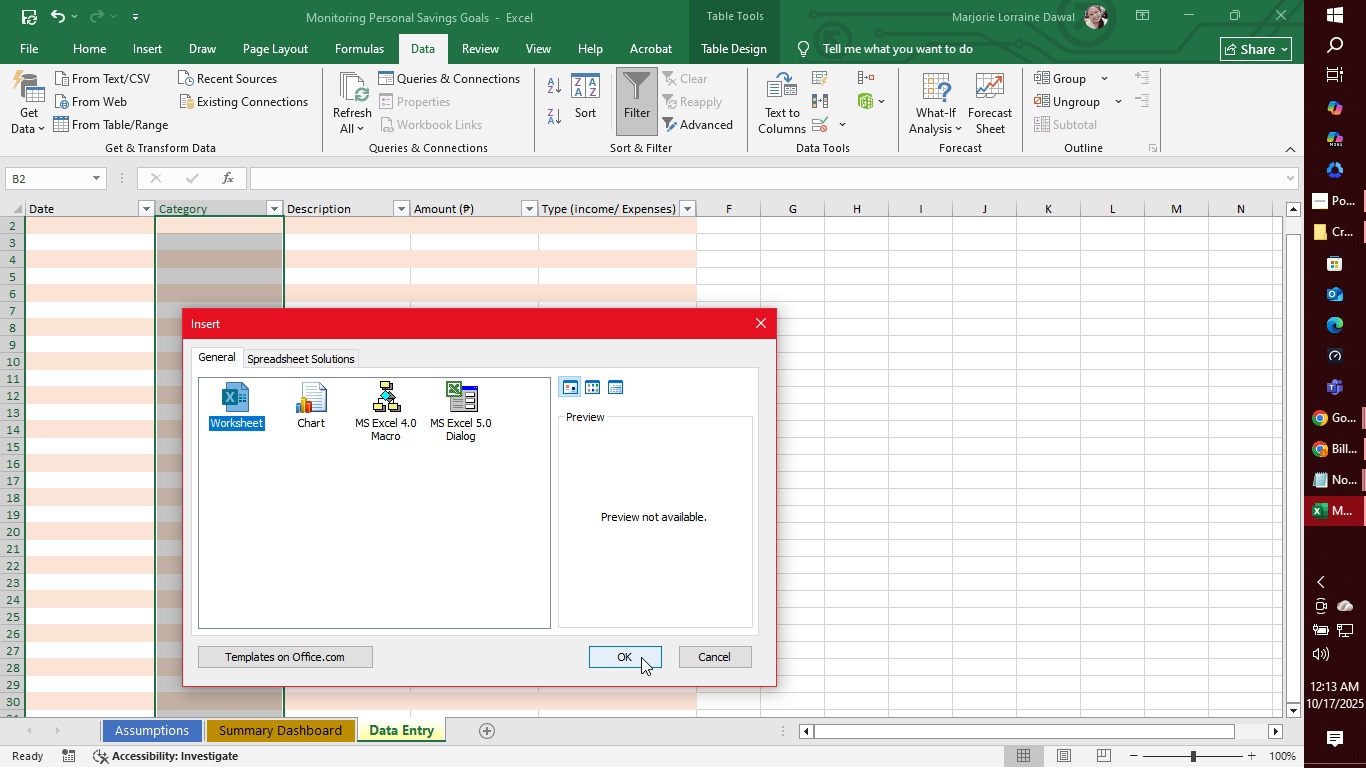 
left_click([635, 651])
 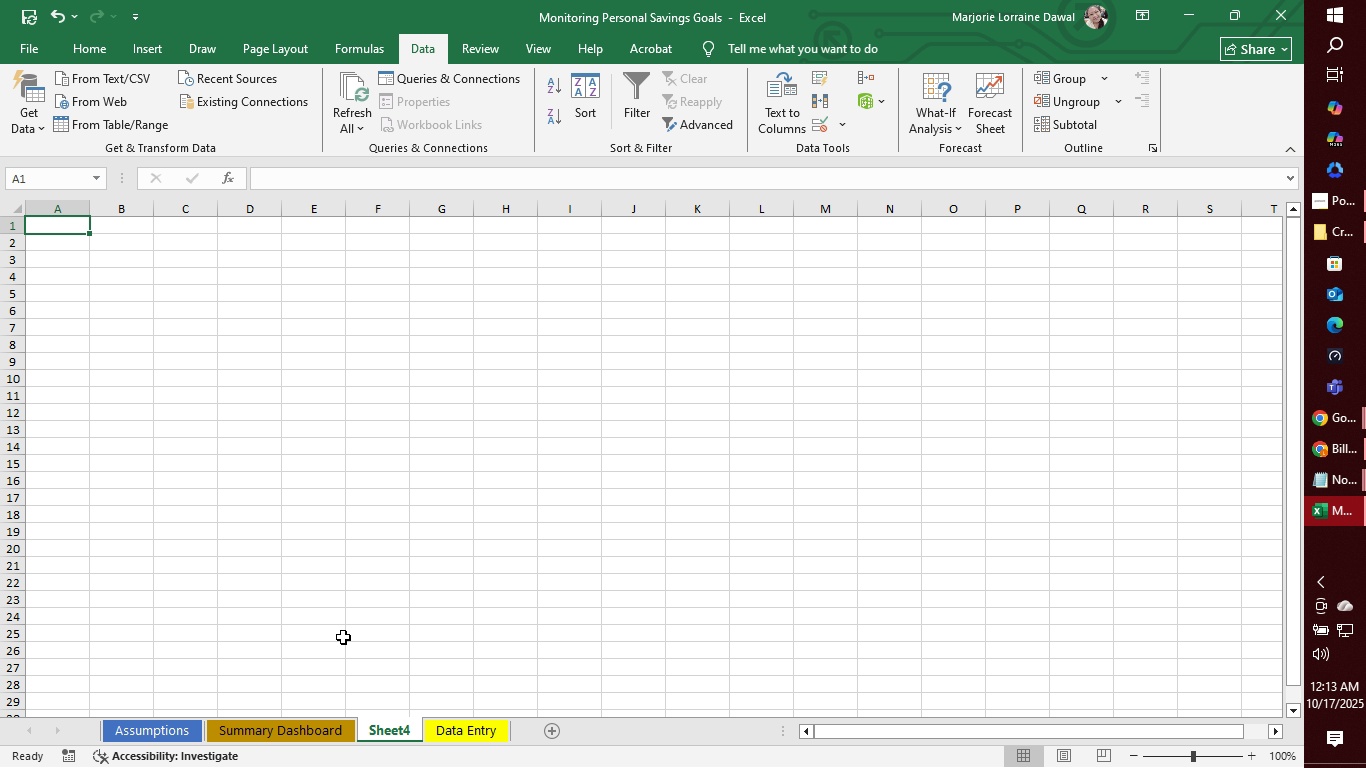 
left_click_drag(start_coordinate=[465, 734], to_coordinate=[399, 736])
 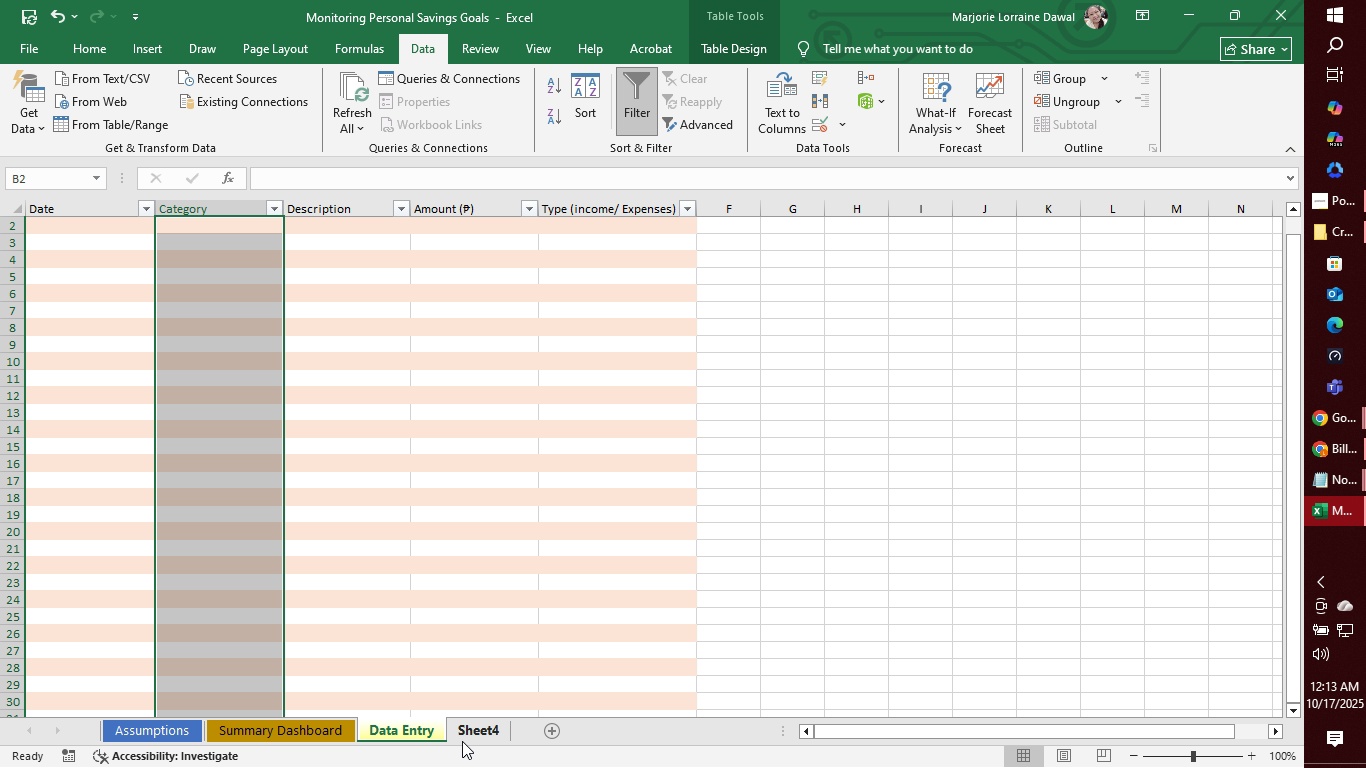 
left_click([462, 741])
 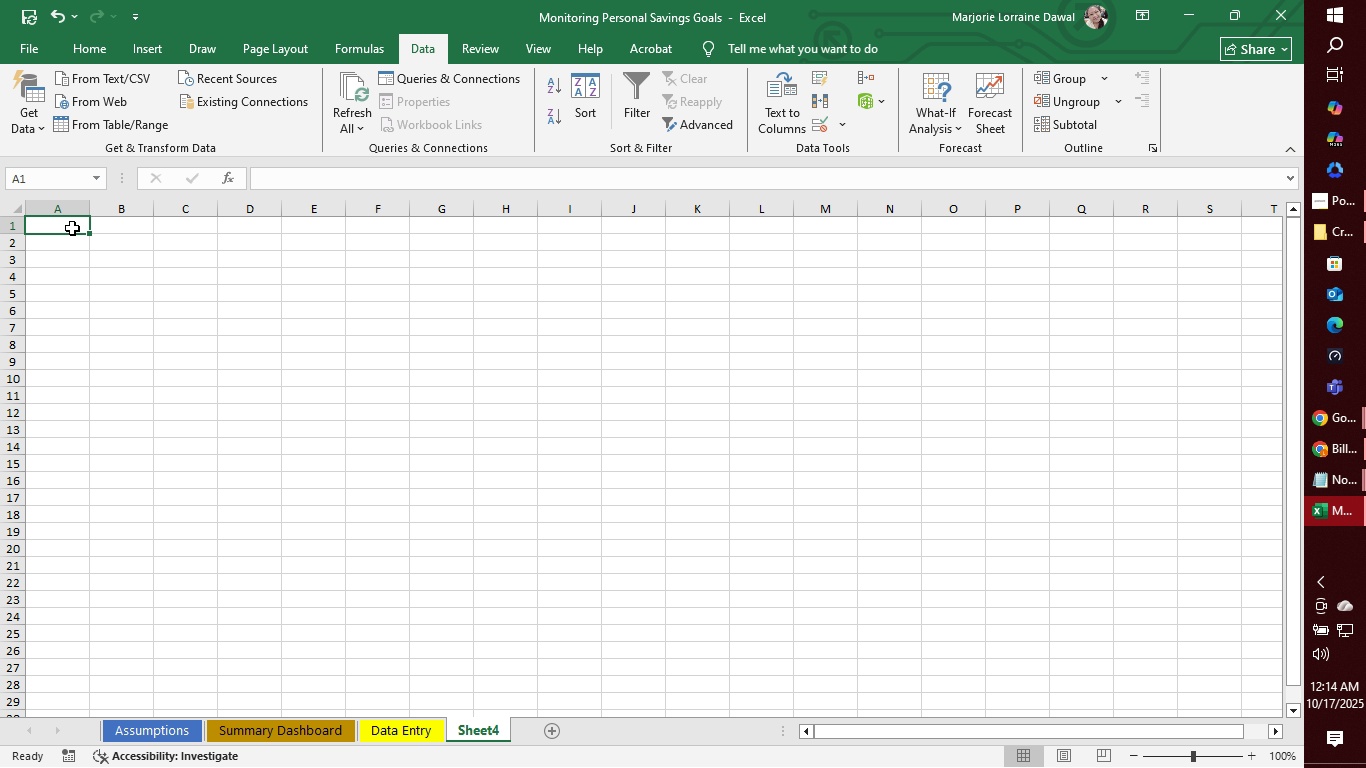 
wait(11.15)
 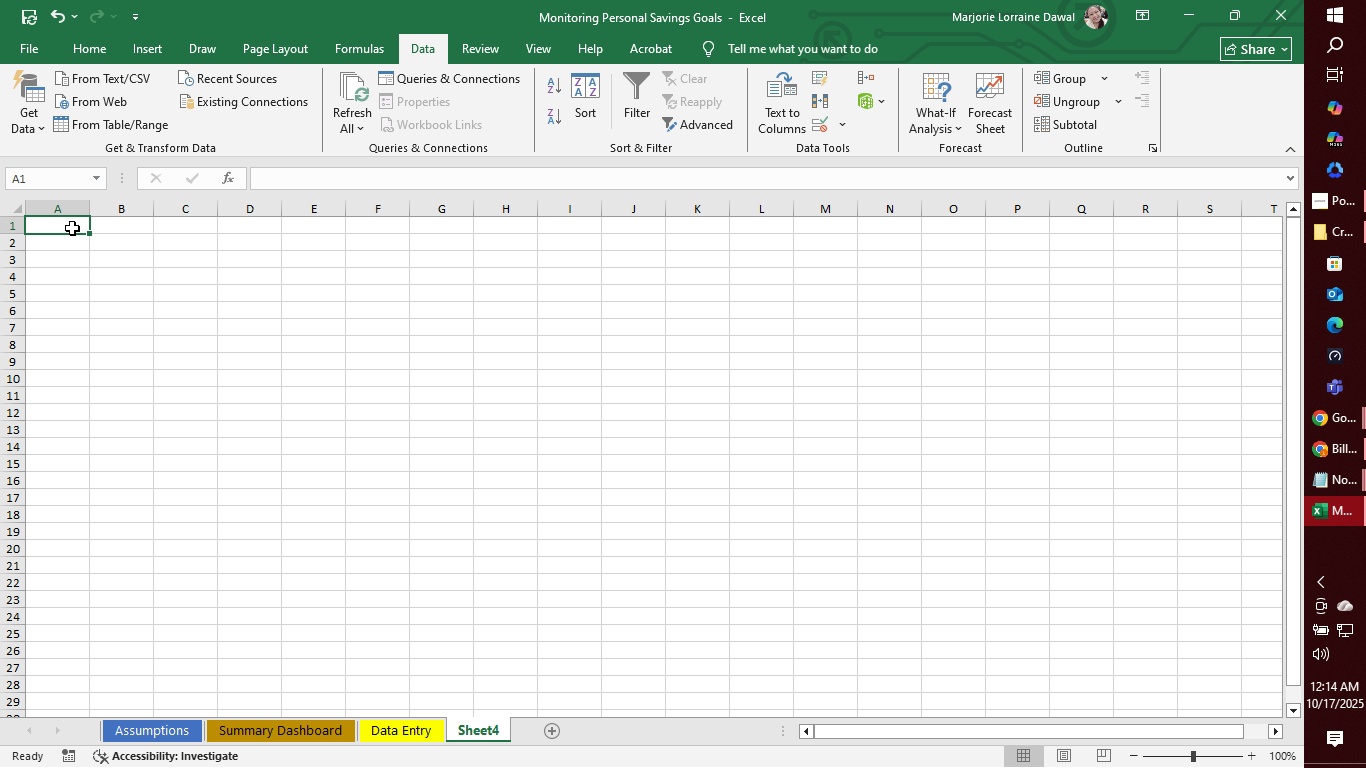 
hold_key(key=ShiftLeft, duration=0.49)
 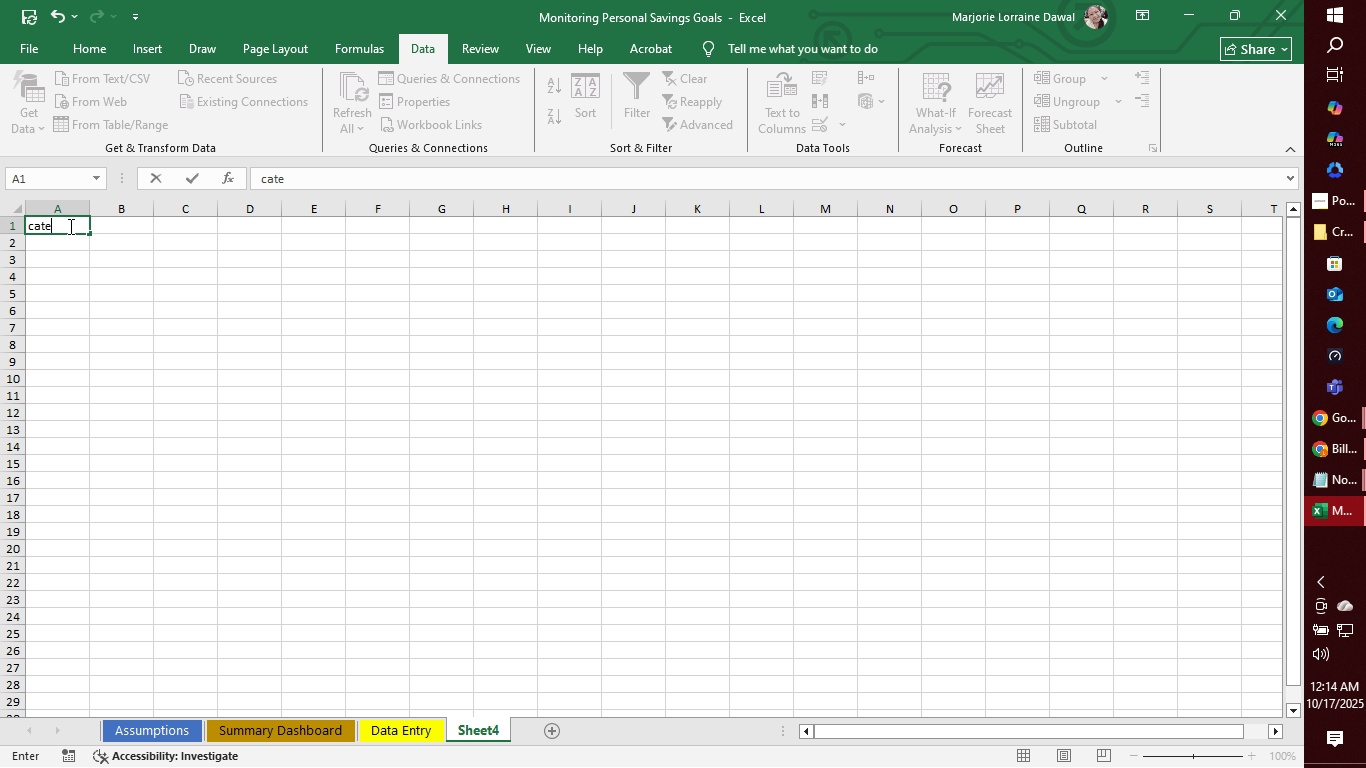 
type(categories)
 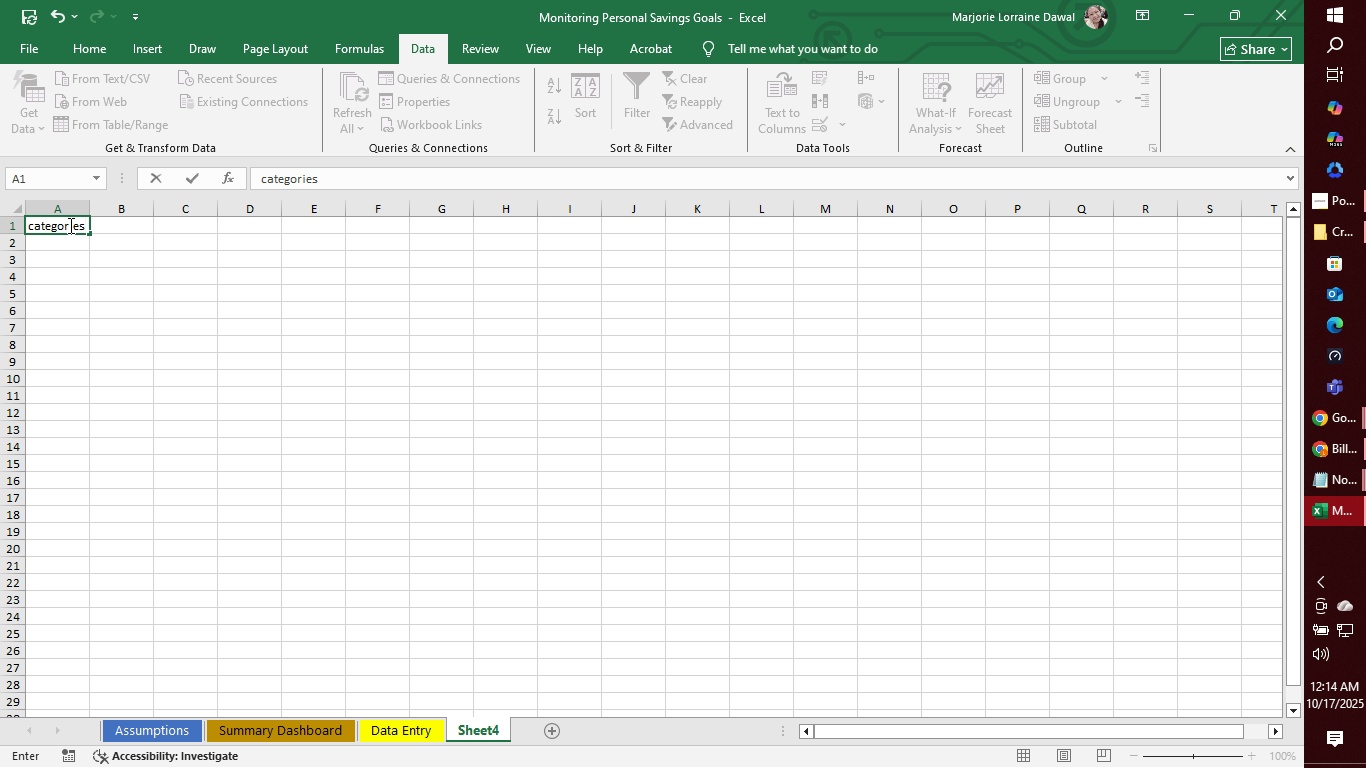 
left_click([69, 225])
 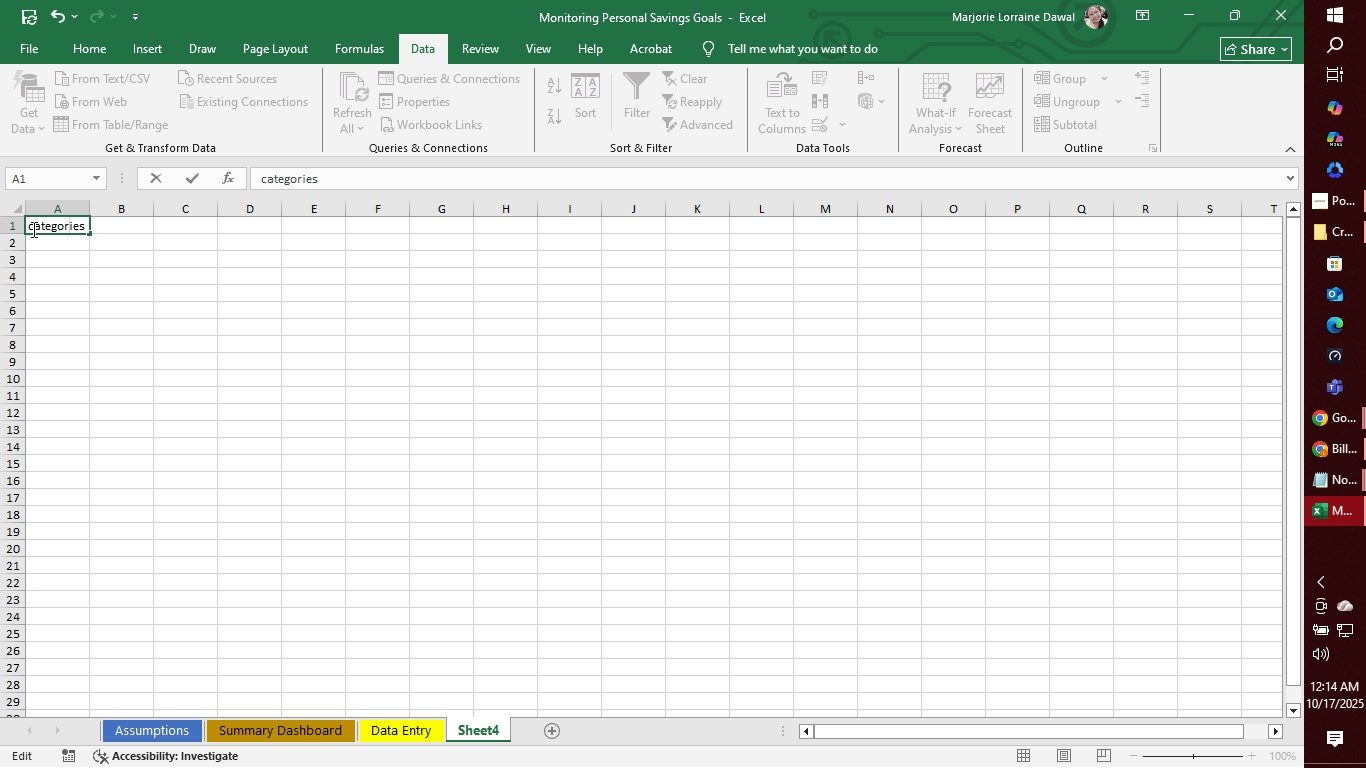 
left_click([32, 229])
 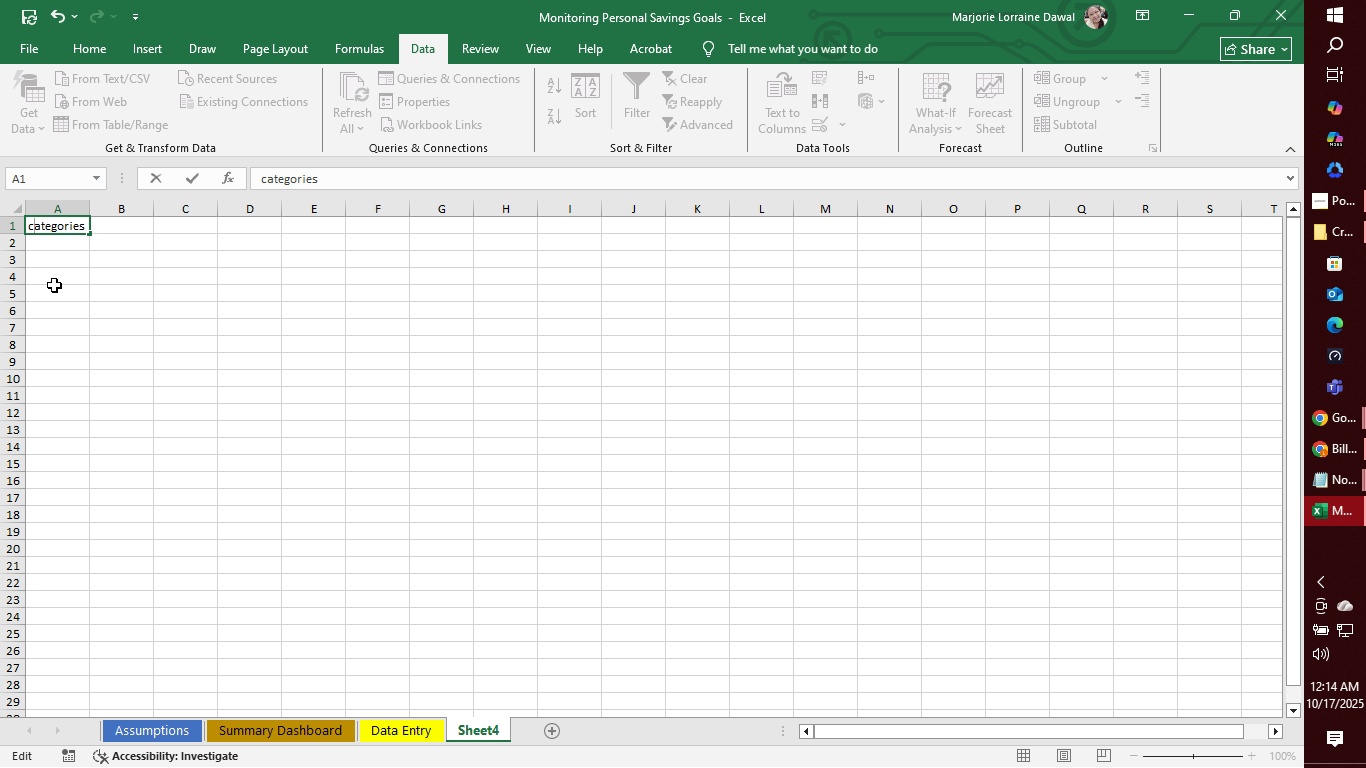 
key(Backspace)
 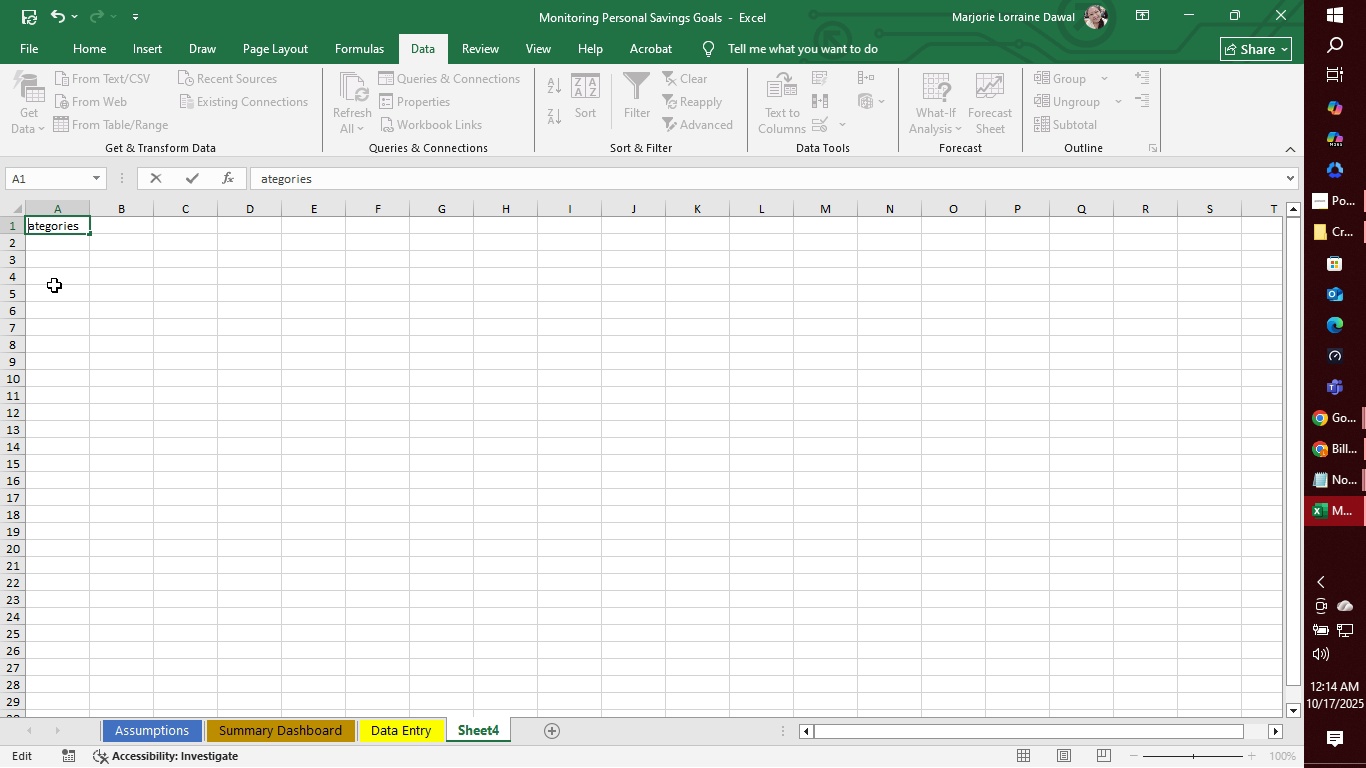 
key(Shift+C)
 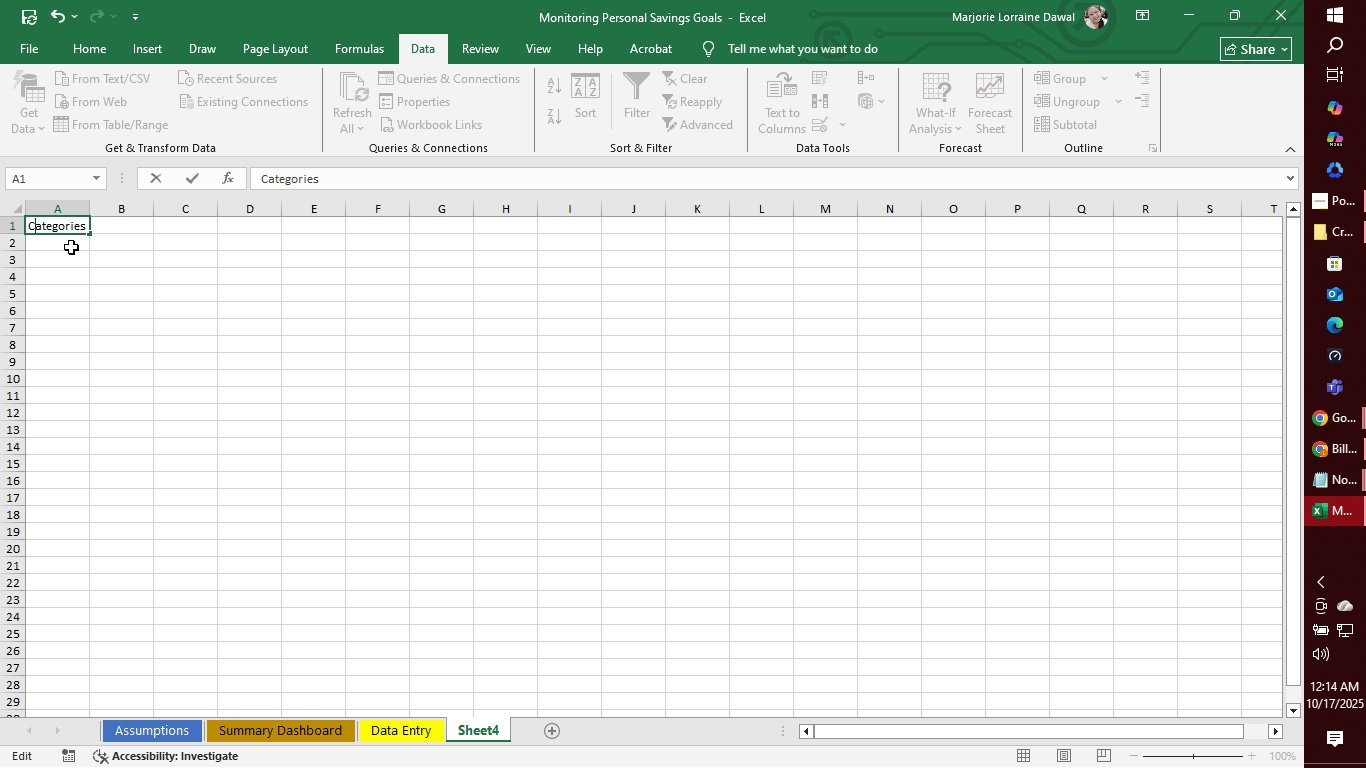 
left_click([71, 247])
 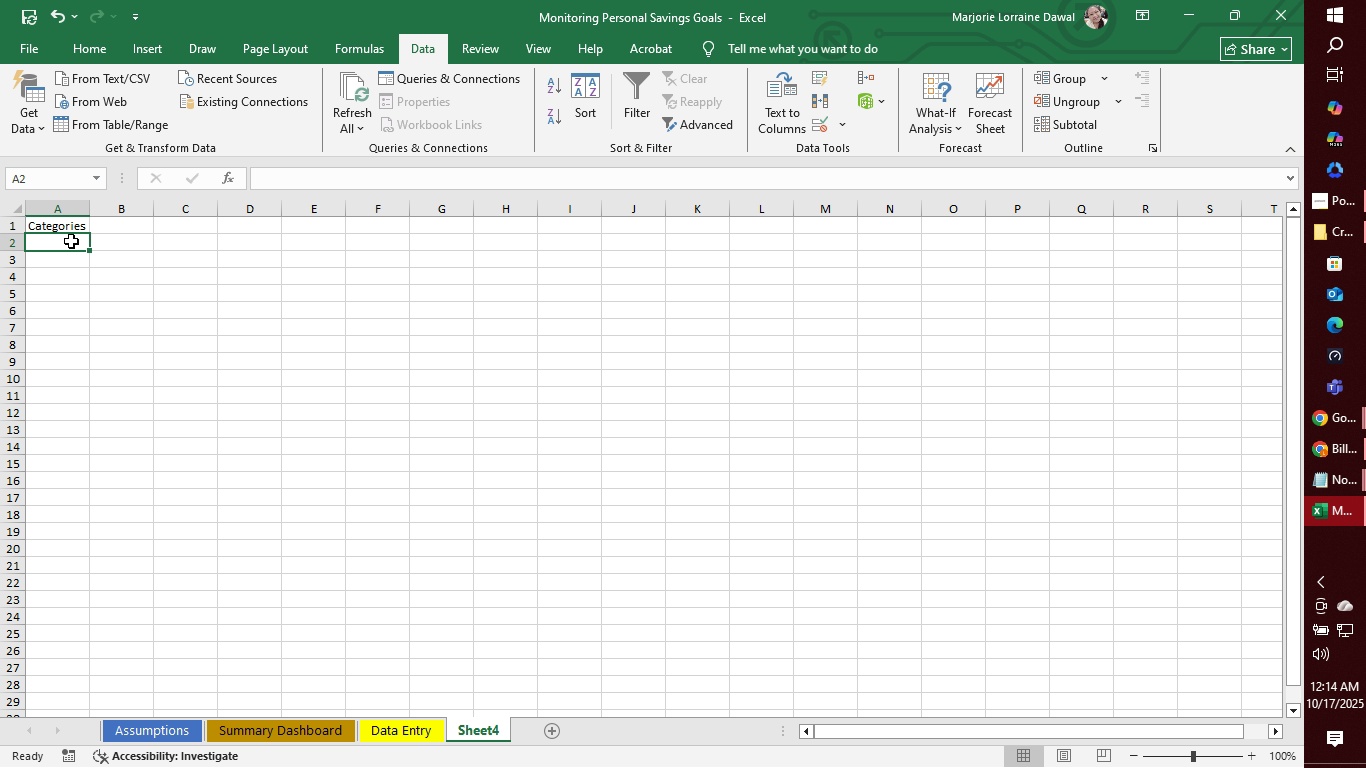 
left_click_drag(start_coordinate=[71, 241], to_coordinate=[70, 374])
 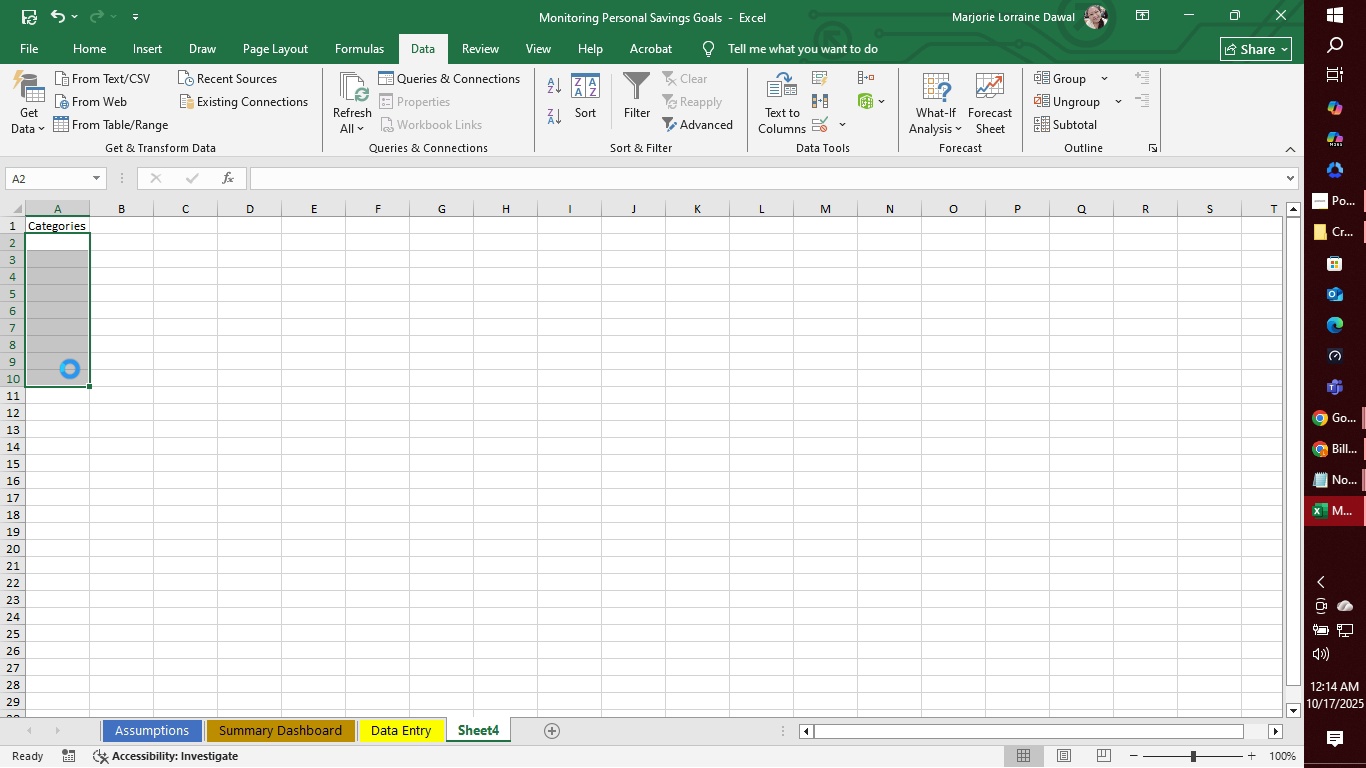 
key(Control+V)
 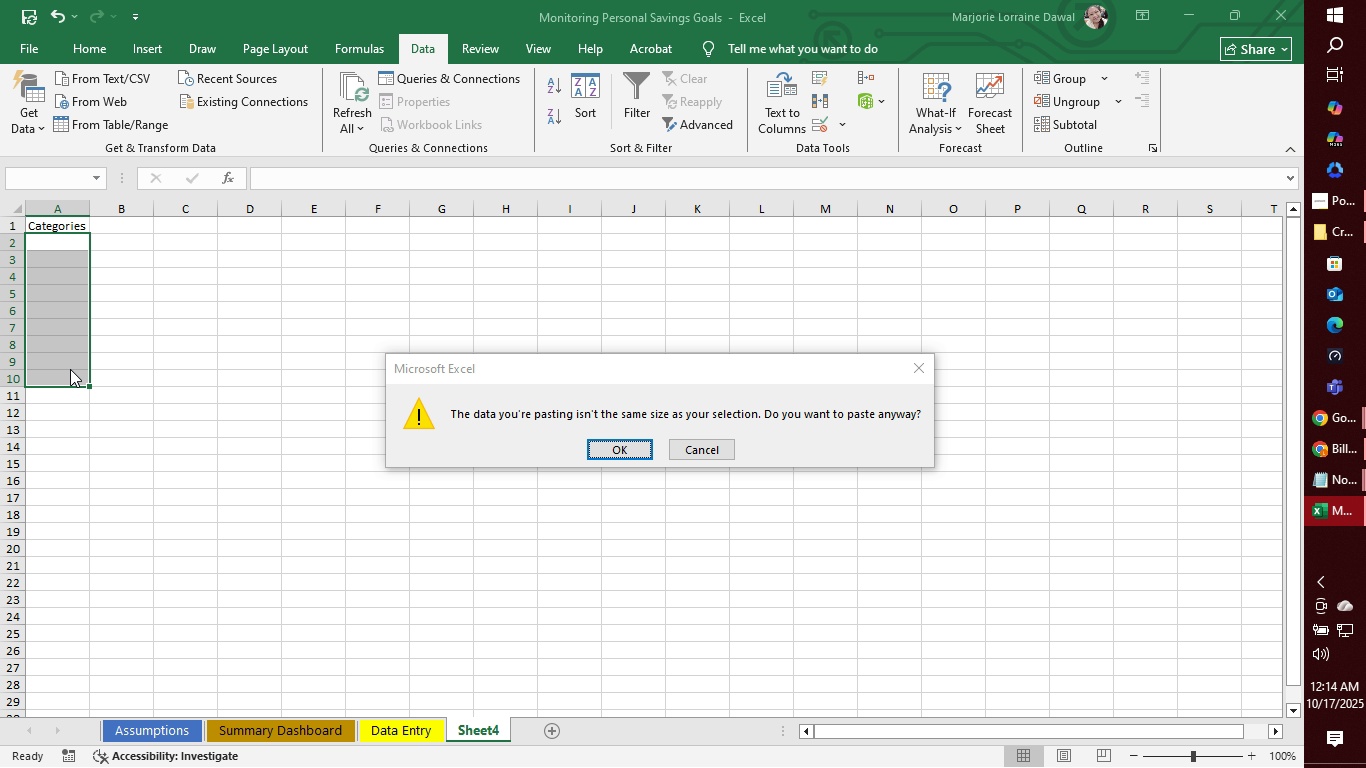 
key(Enter)
 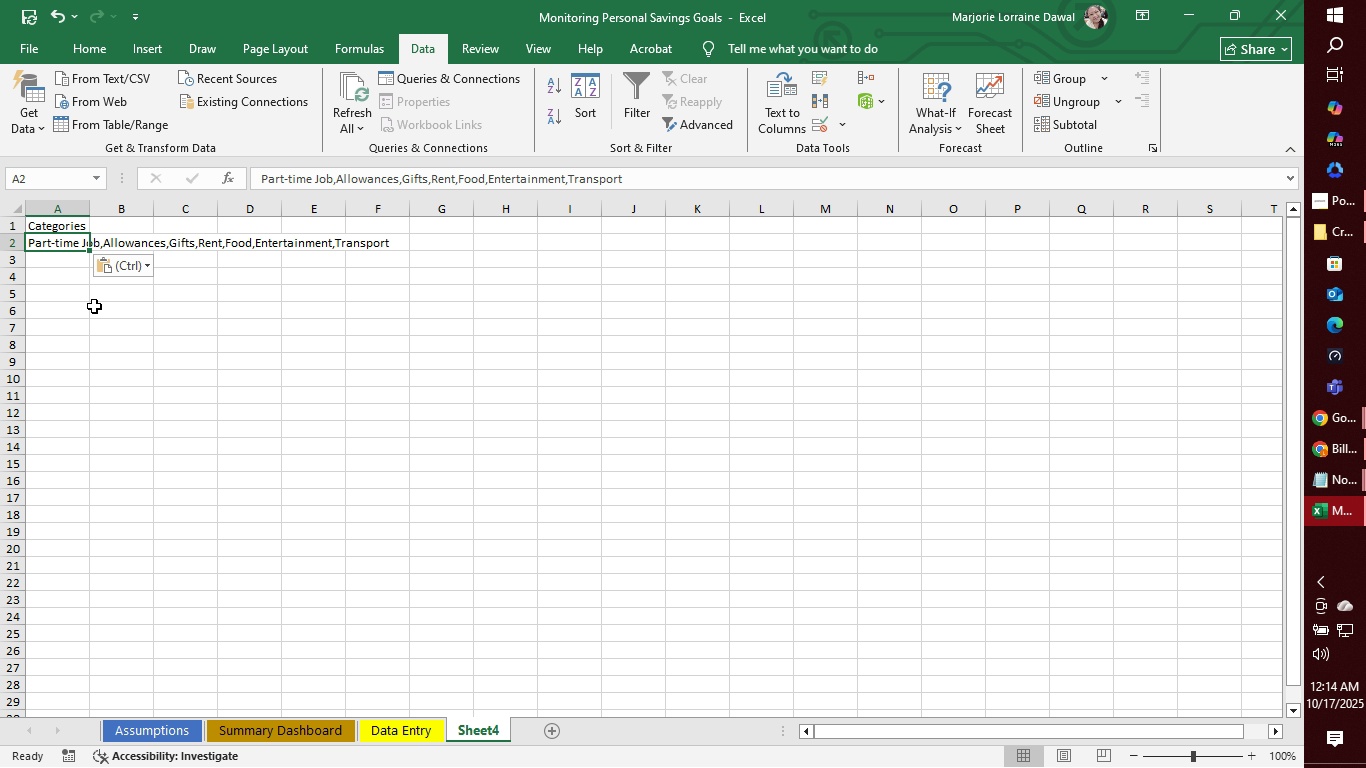 
left_click([123, 239])
 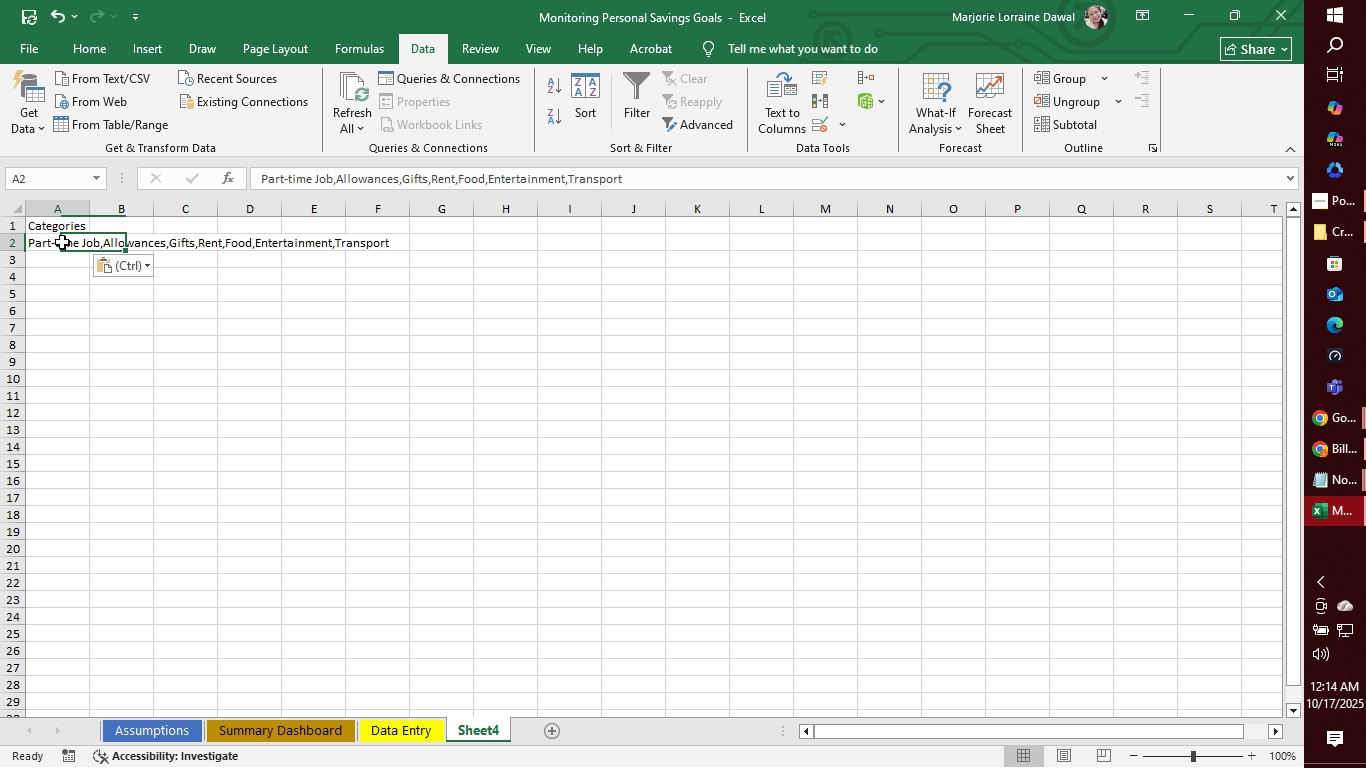 
left_click([62, 242])
 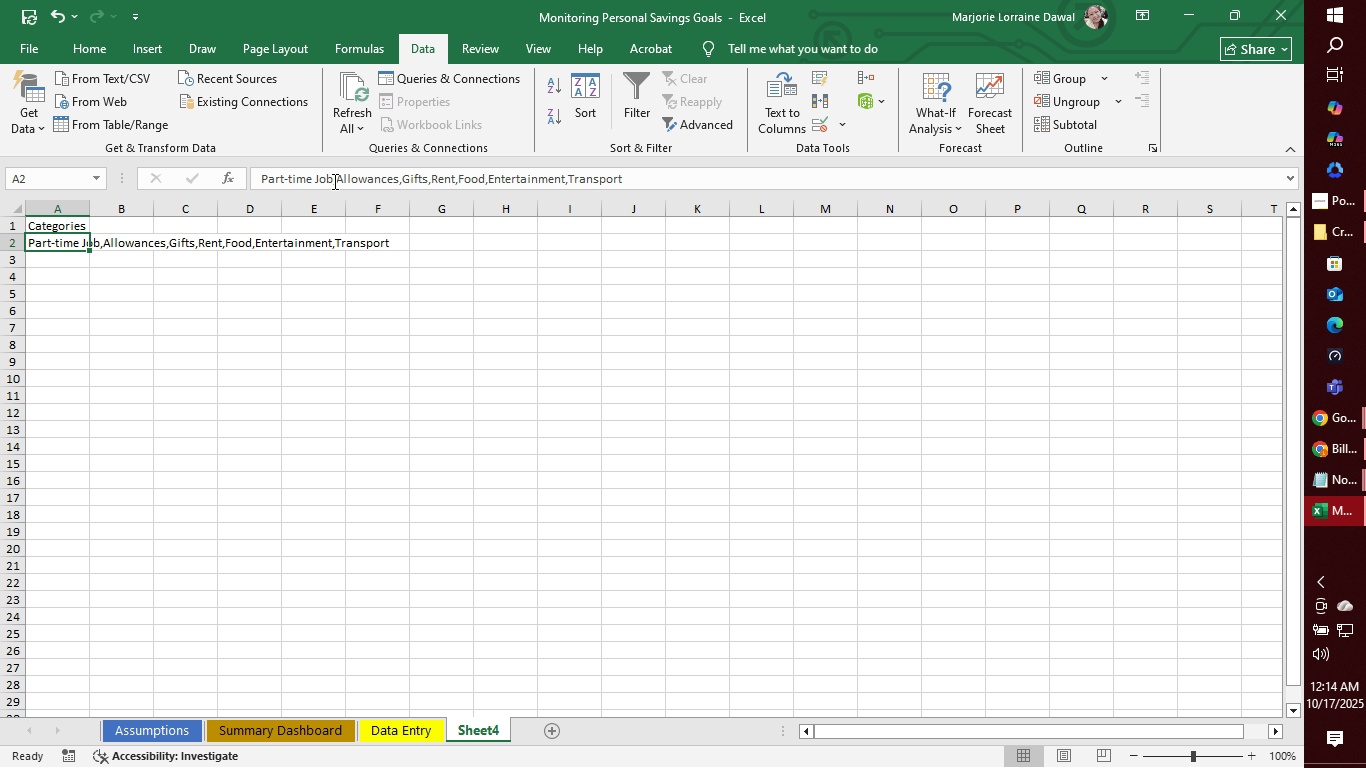 
left_click_drag(start_coordinate=[333, 181], to_coordinate=[685, 178])
 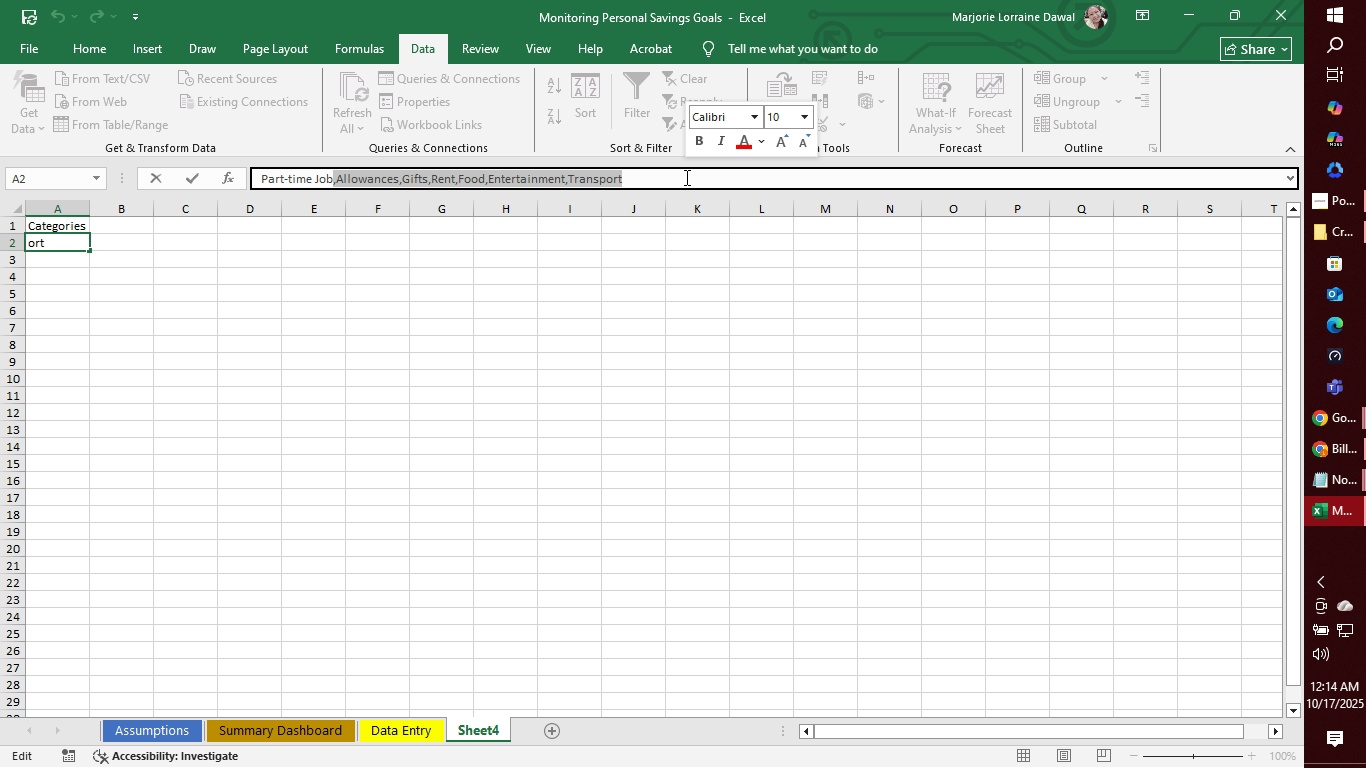 
key(Control+C)
 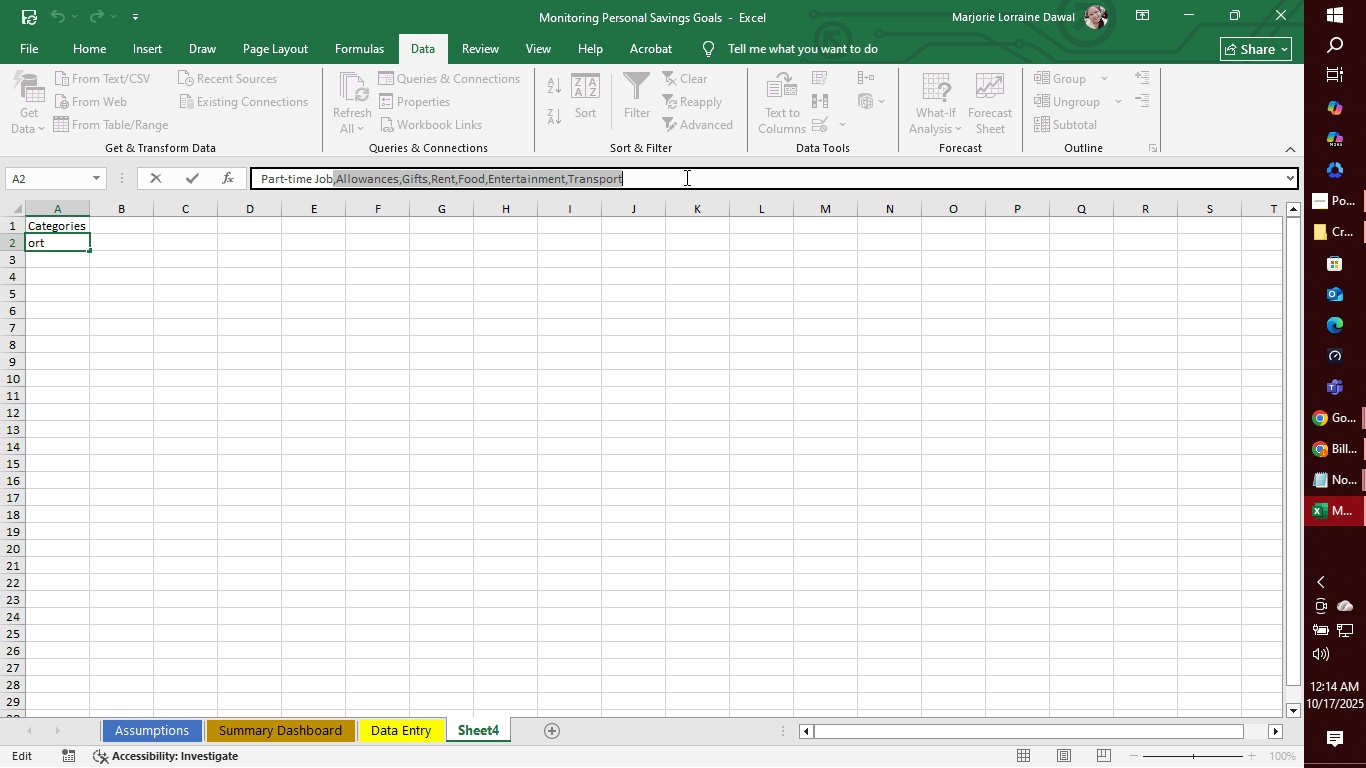 
key(Backspace)
 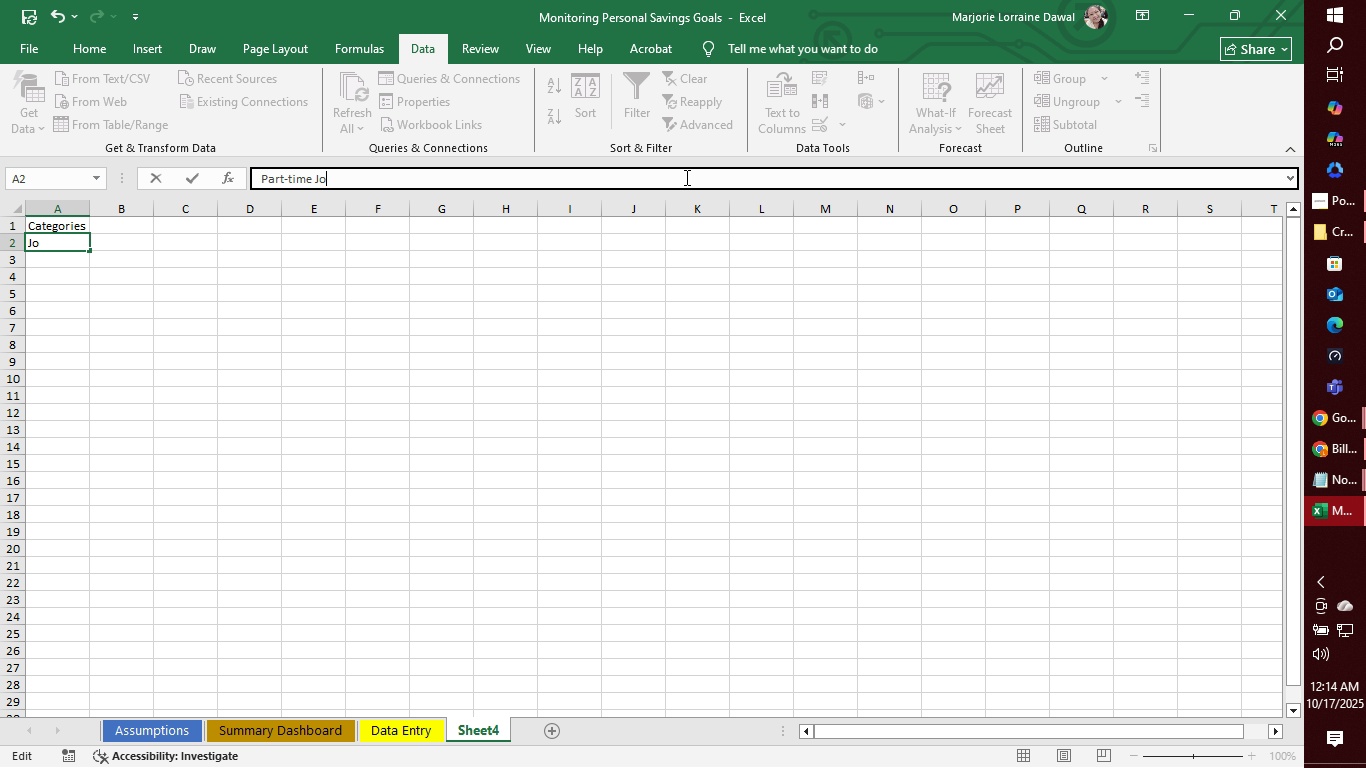 
key(Backspace)
 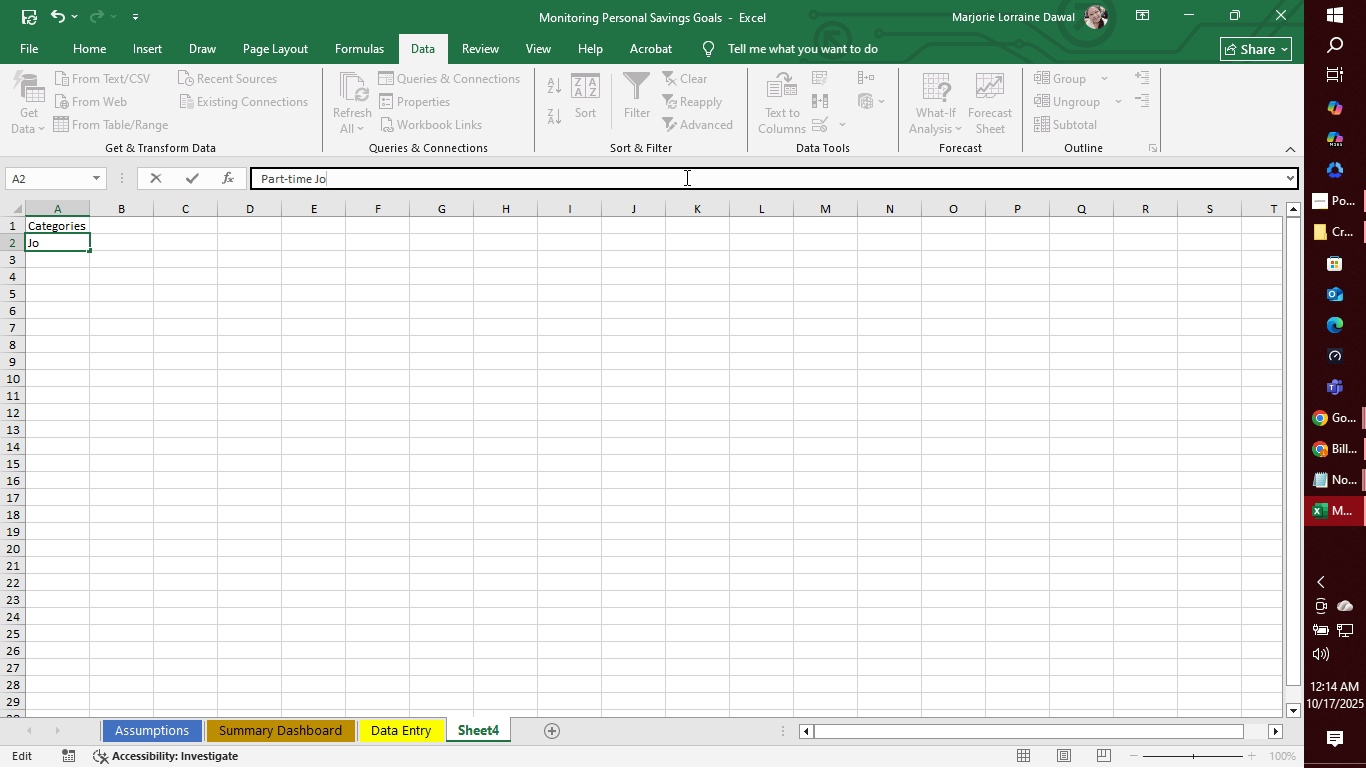 
key(B)
 